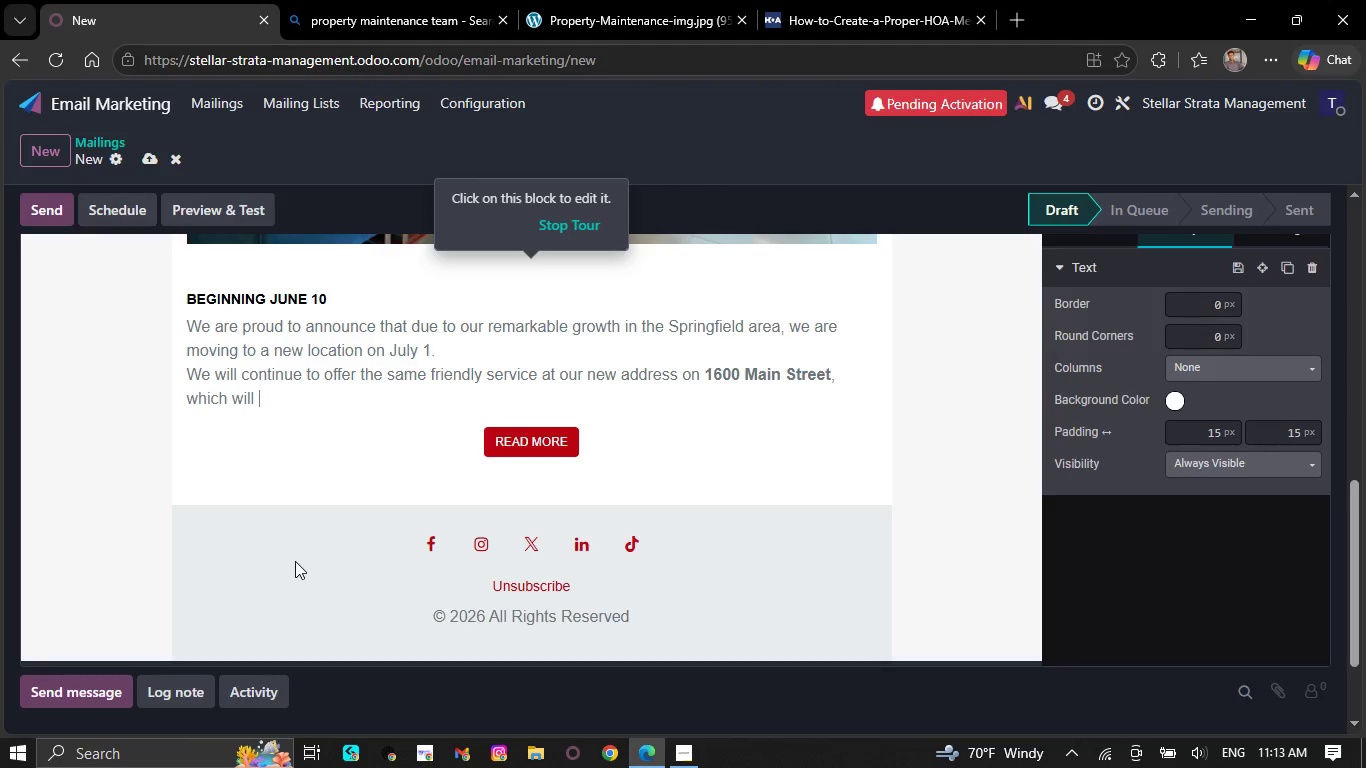 
key(Backspace)
 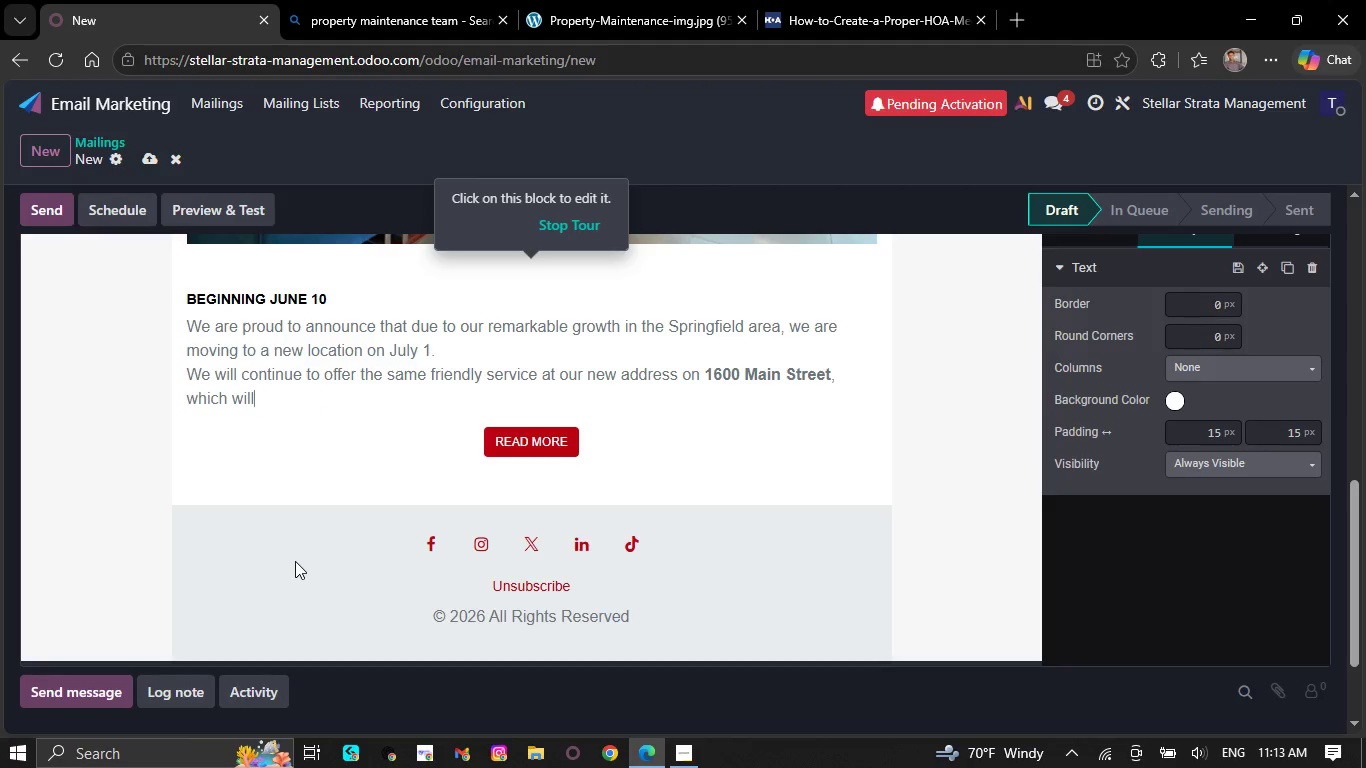 
hold_key(key=Backspace, duration=0.34)
 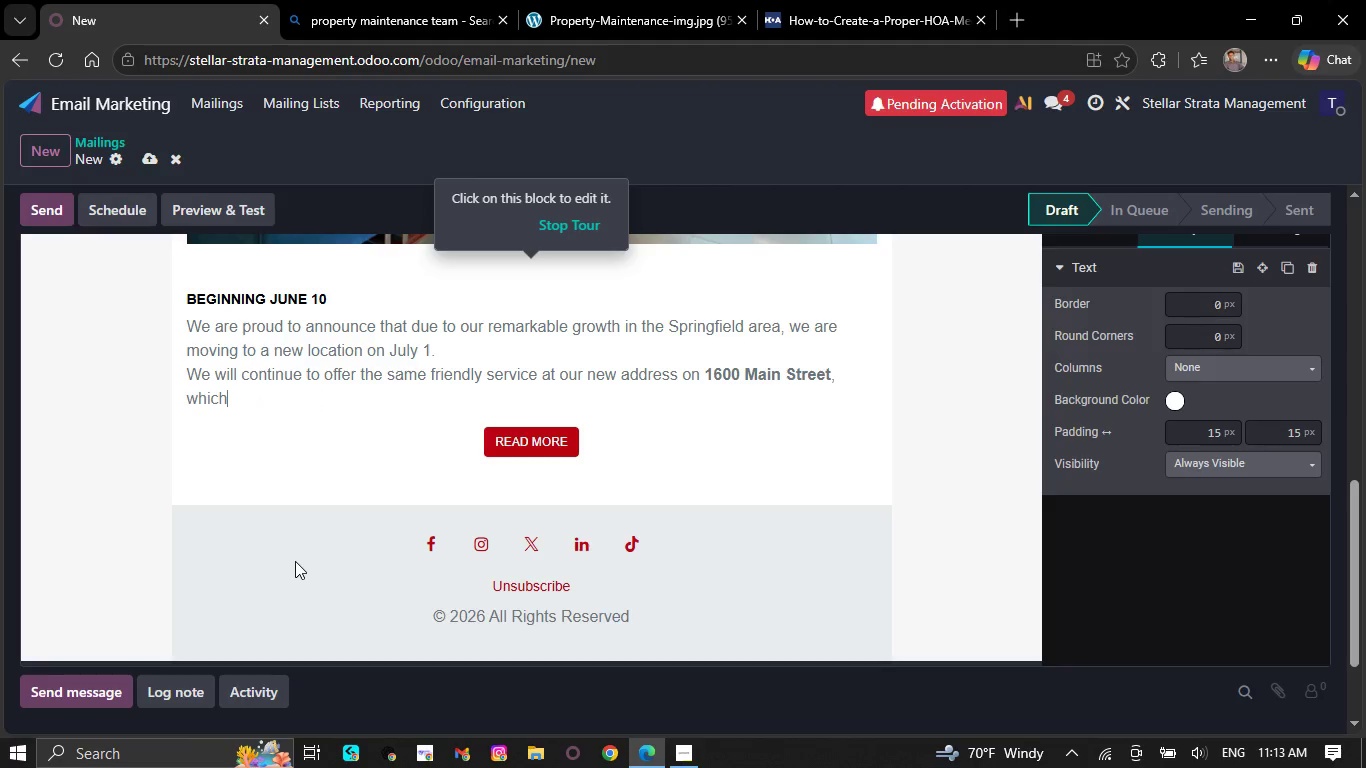 
key(Backspace)
 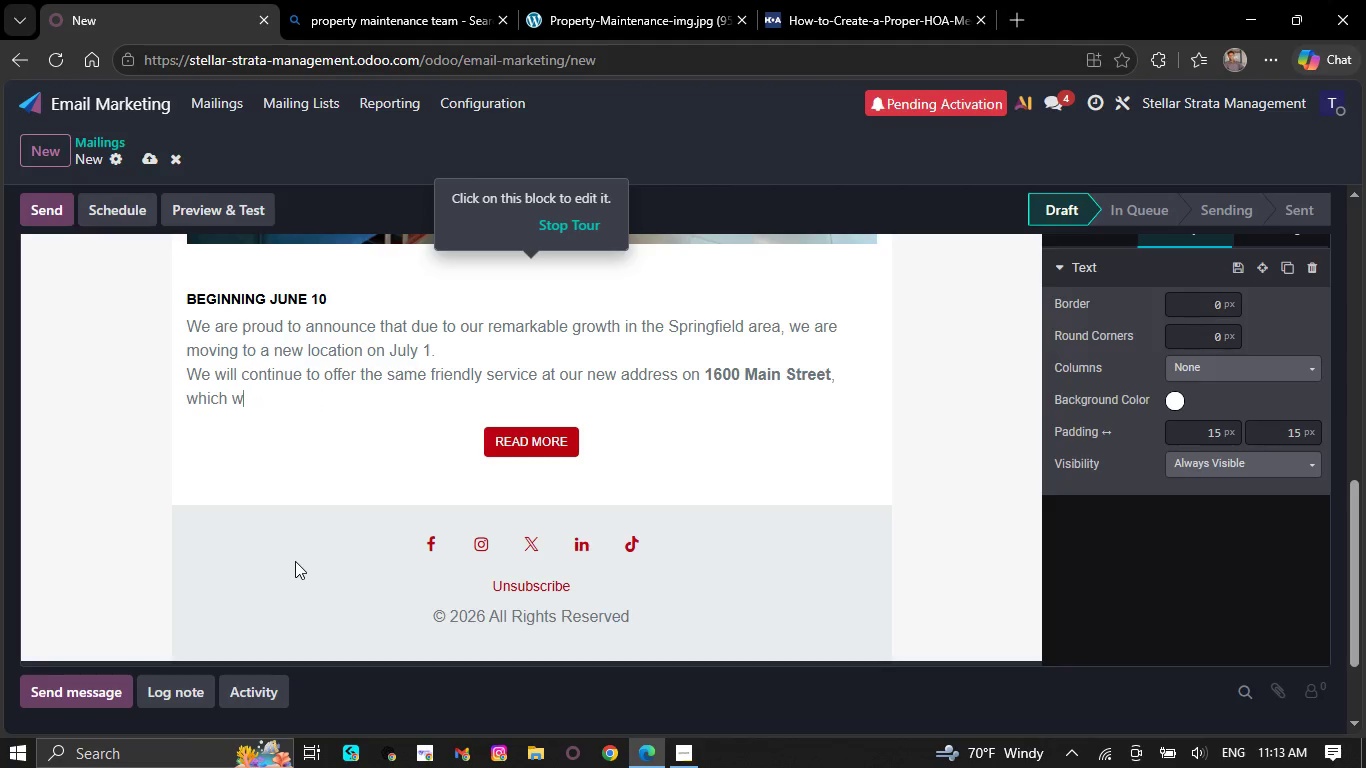 
key(Backspace)
 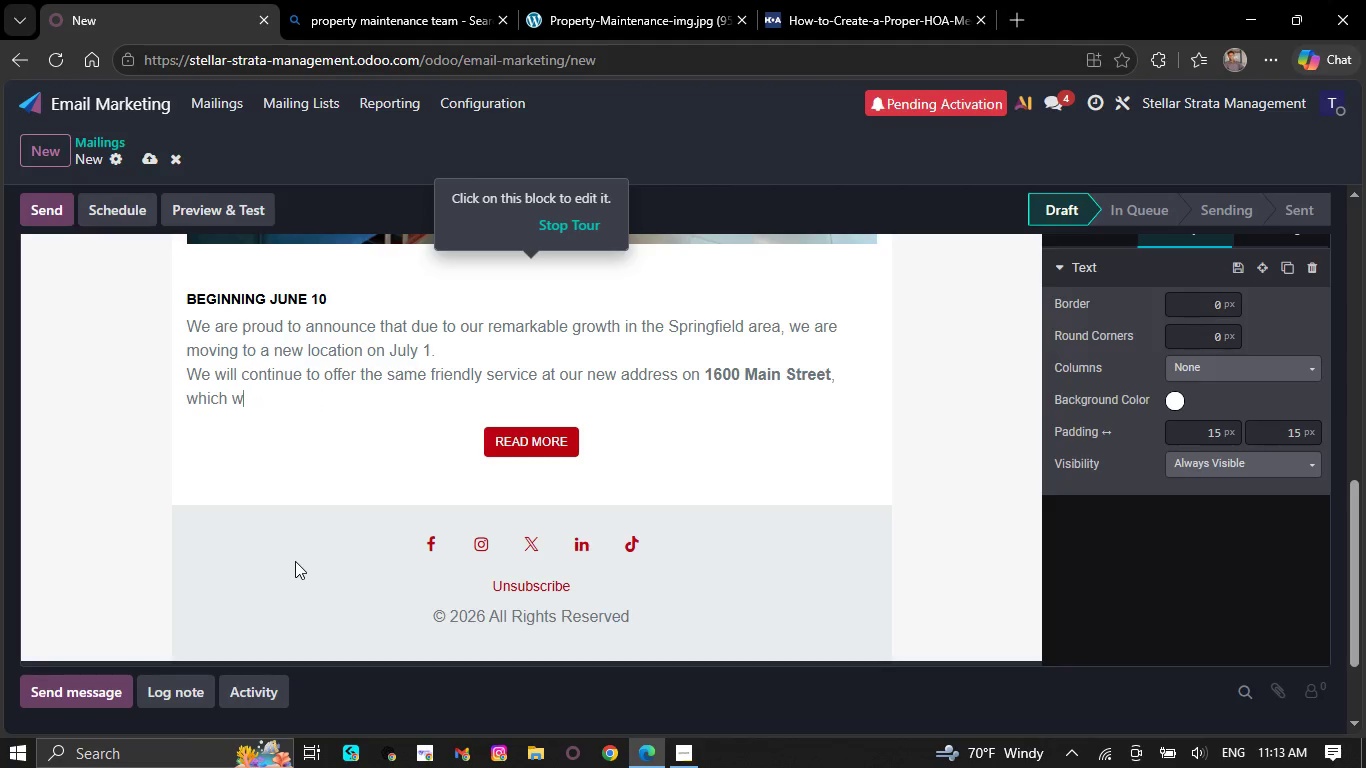 
key(Backspace)
 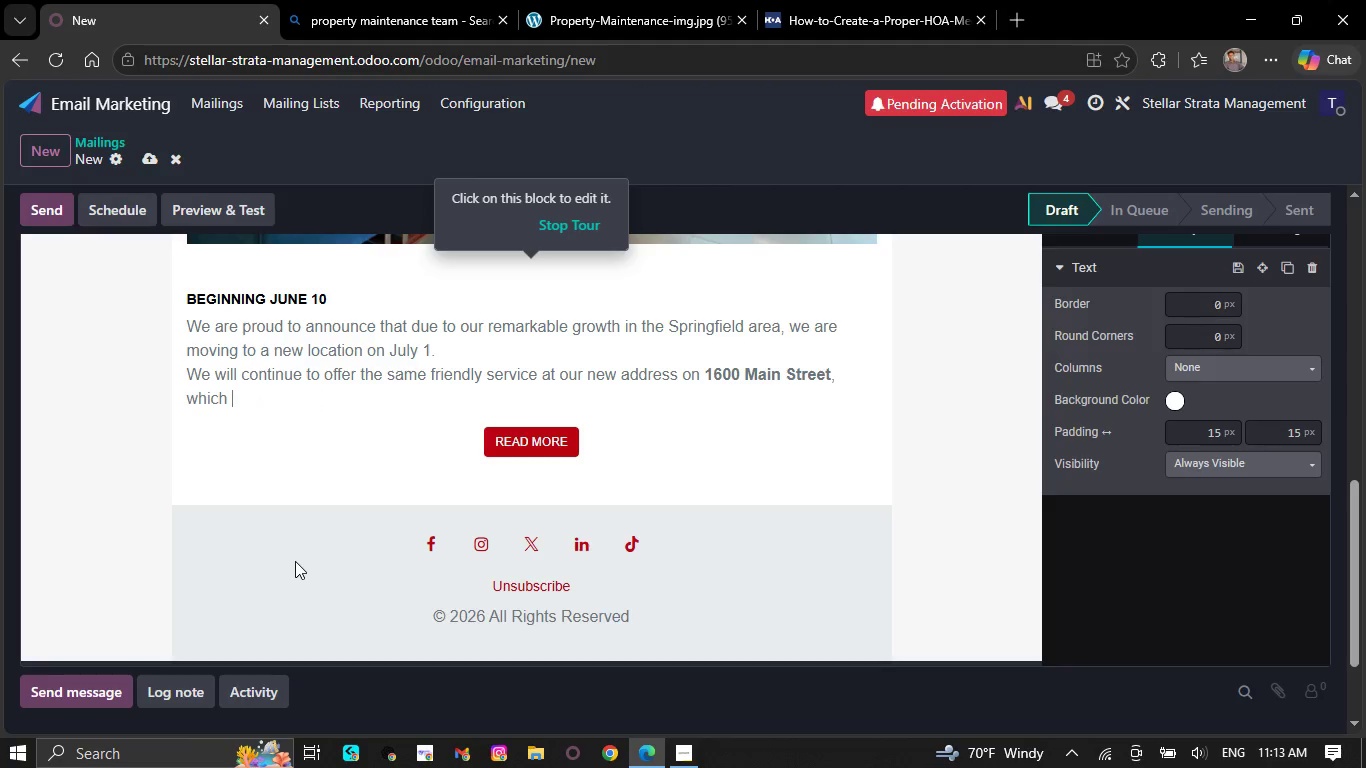 
key(Backspace)
 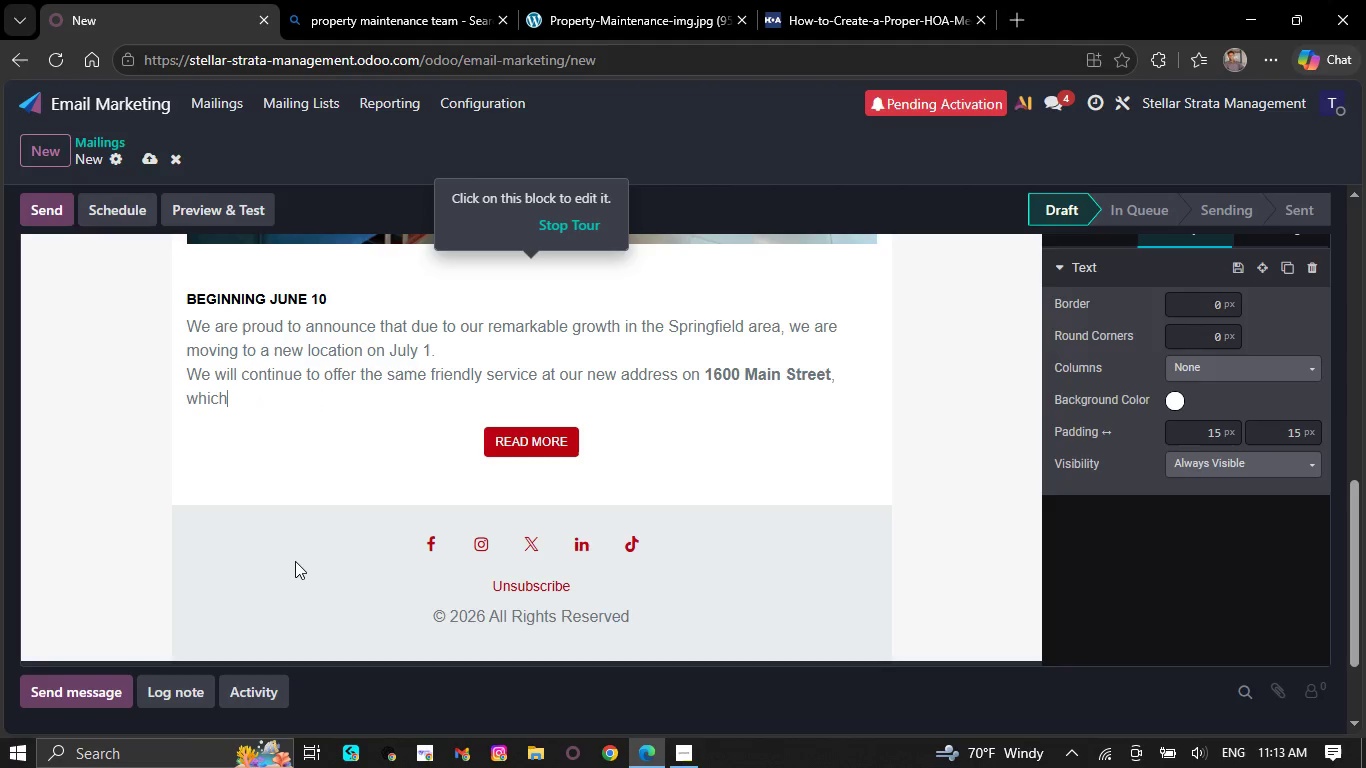 
key(Backspace)
 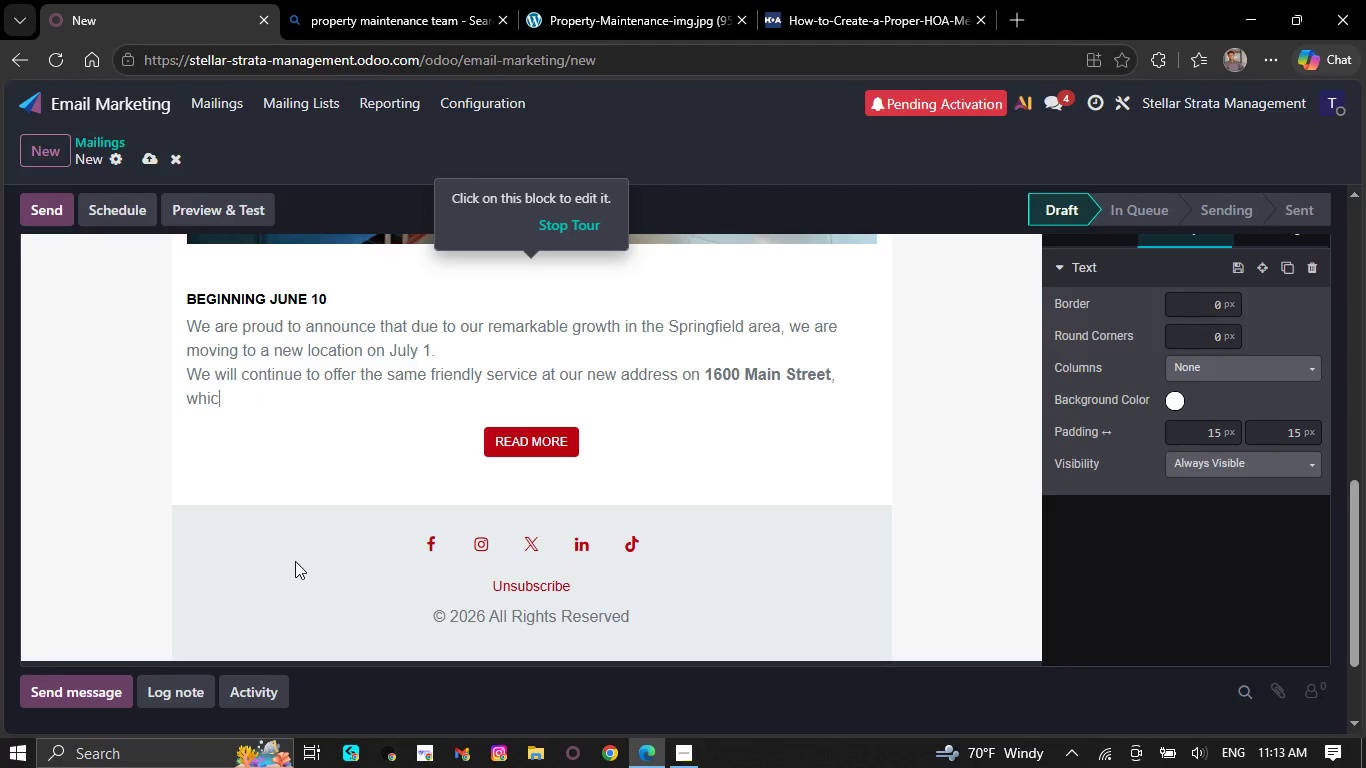 
key(Backspace)
 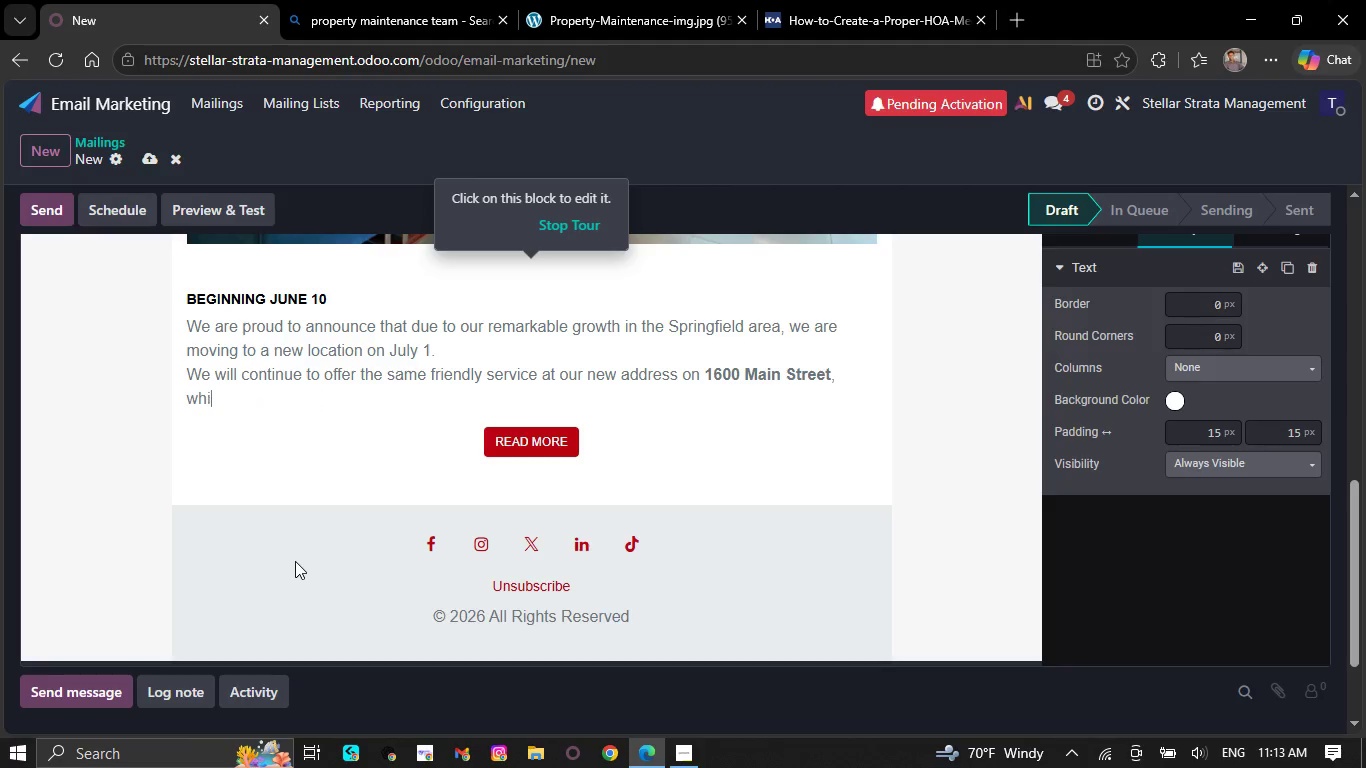 
key(Backspace)
 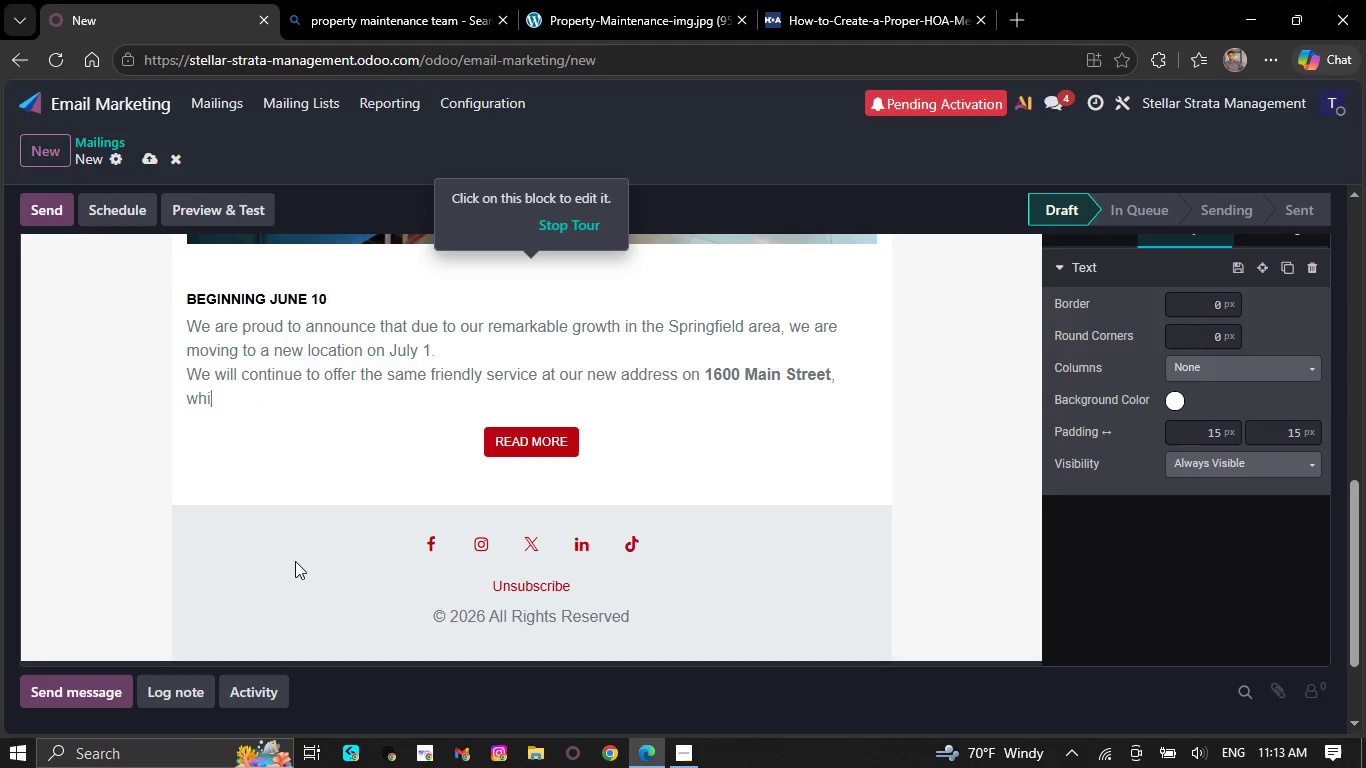 
key(Backspace)
 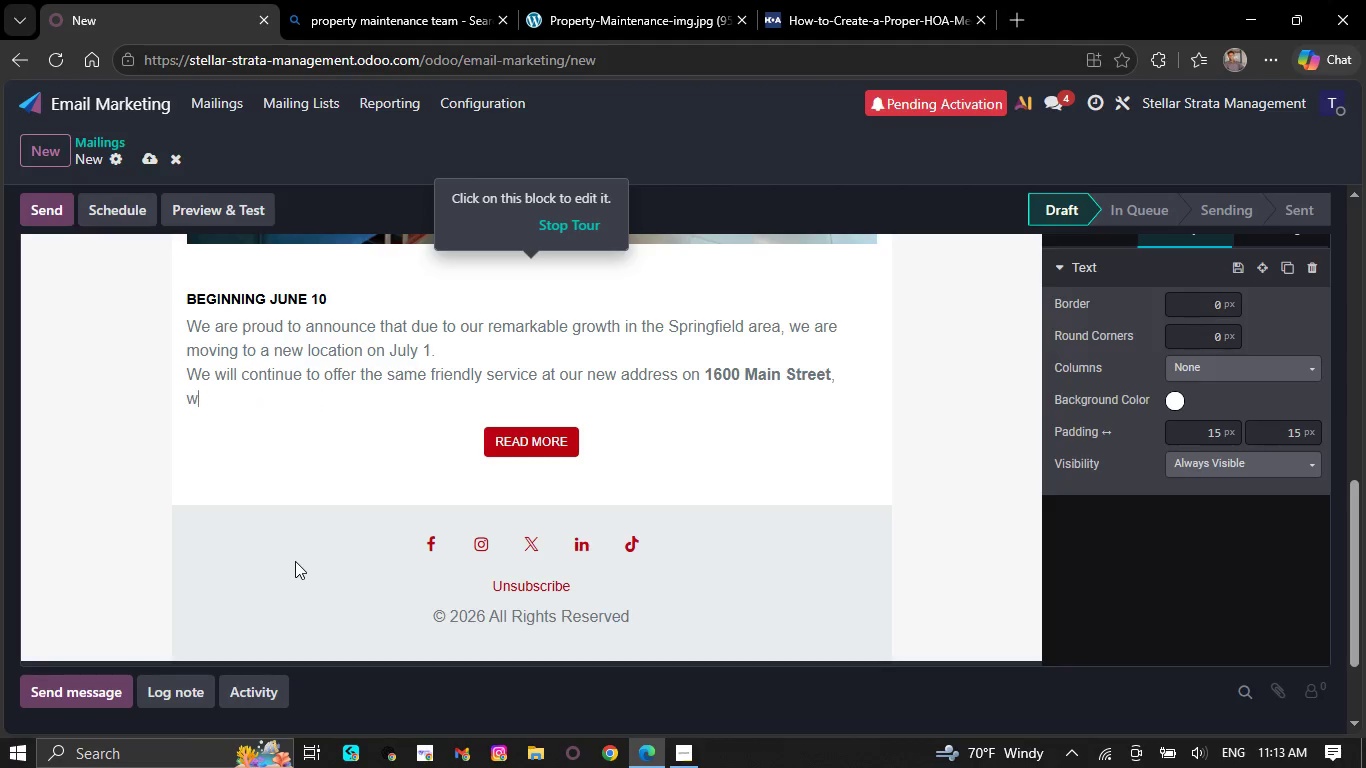 
key(Backspace)
 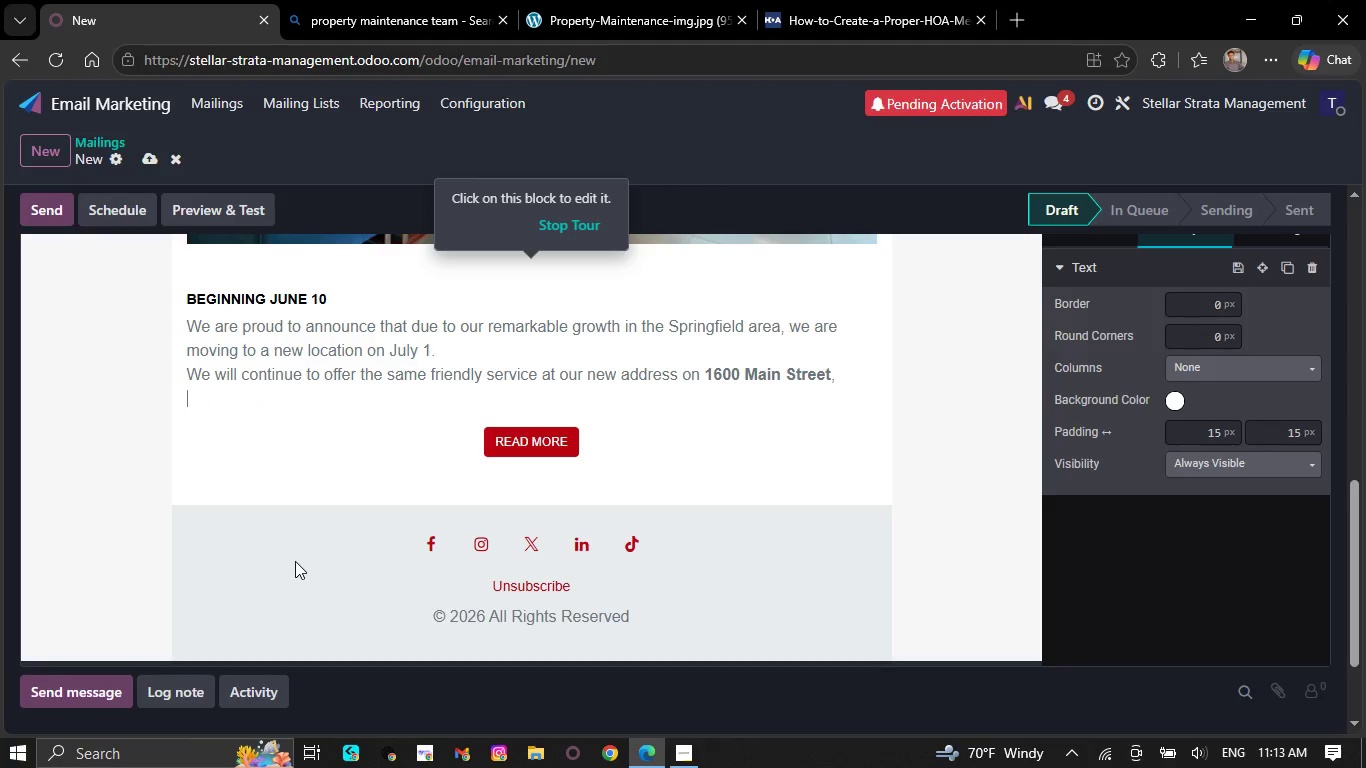 
key(Backspace)
 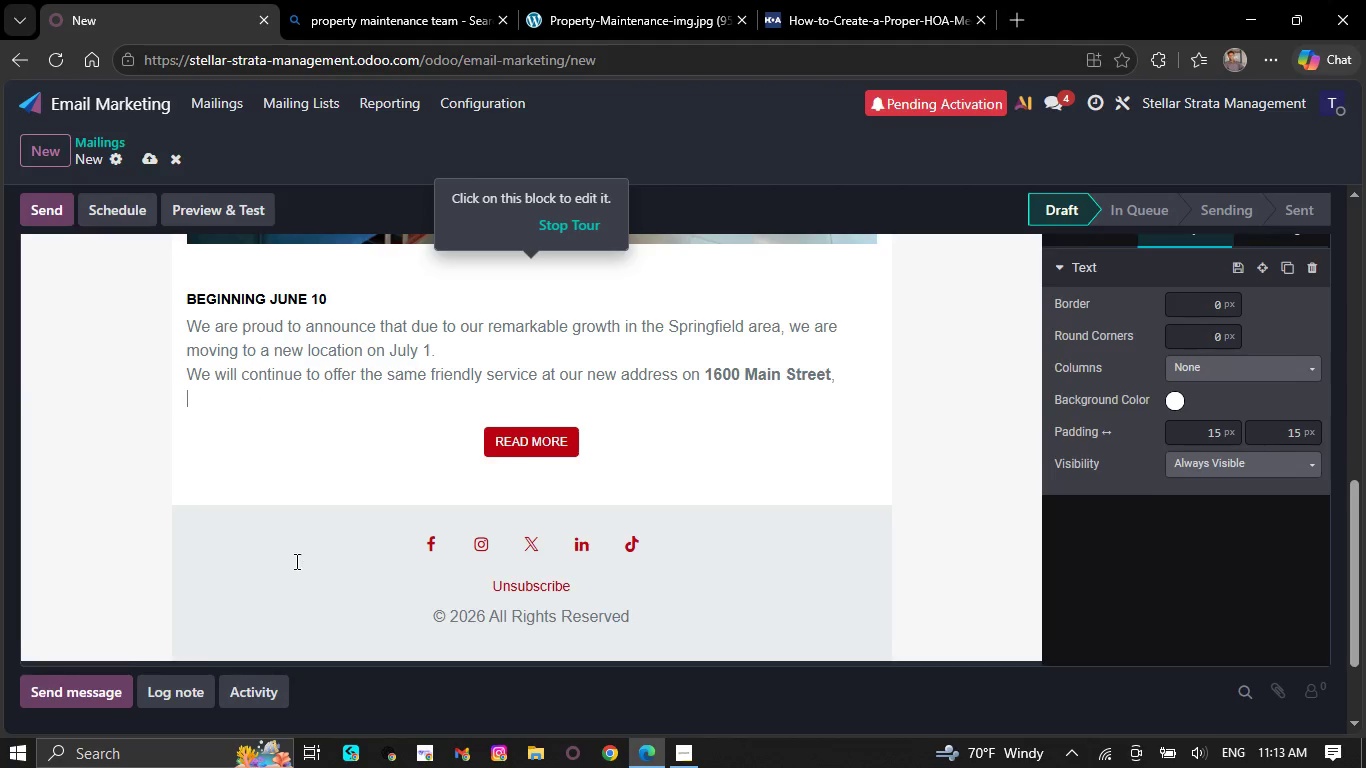 
key(Backspace)
 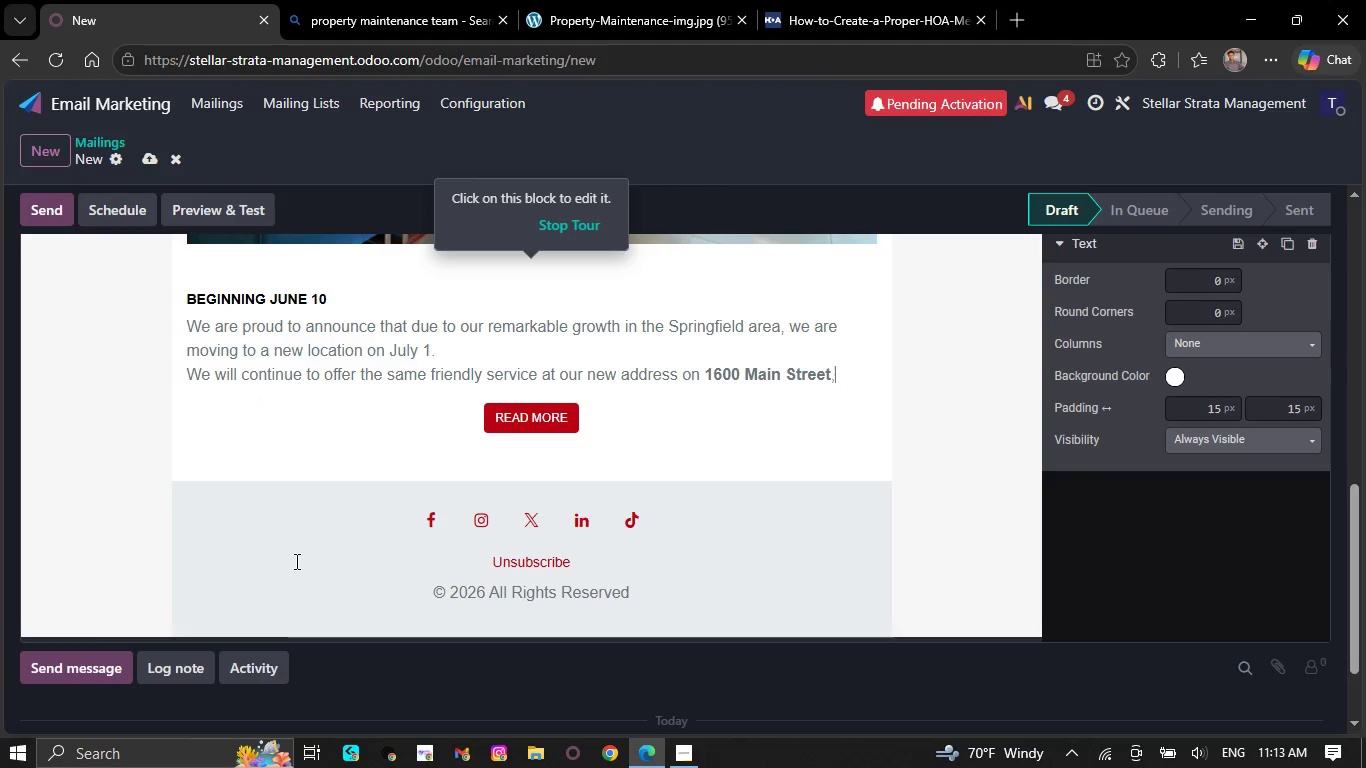 
key(Backspace)
 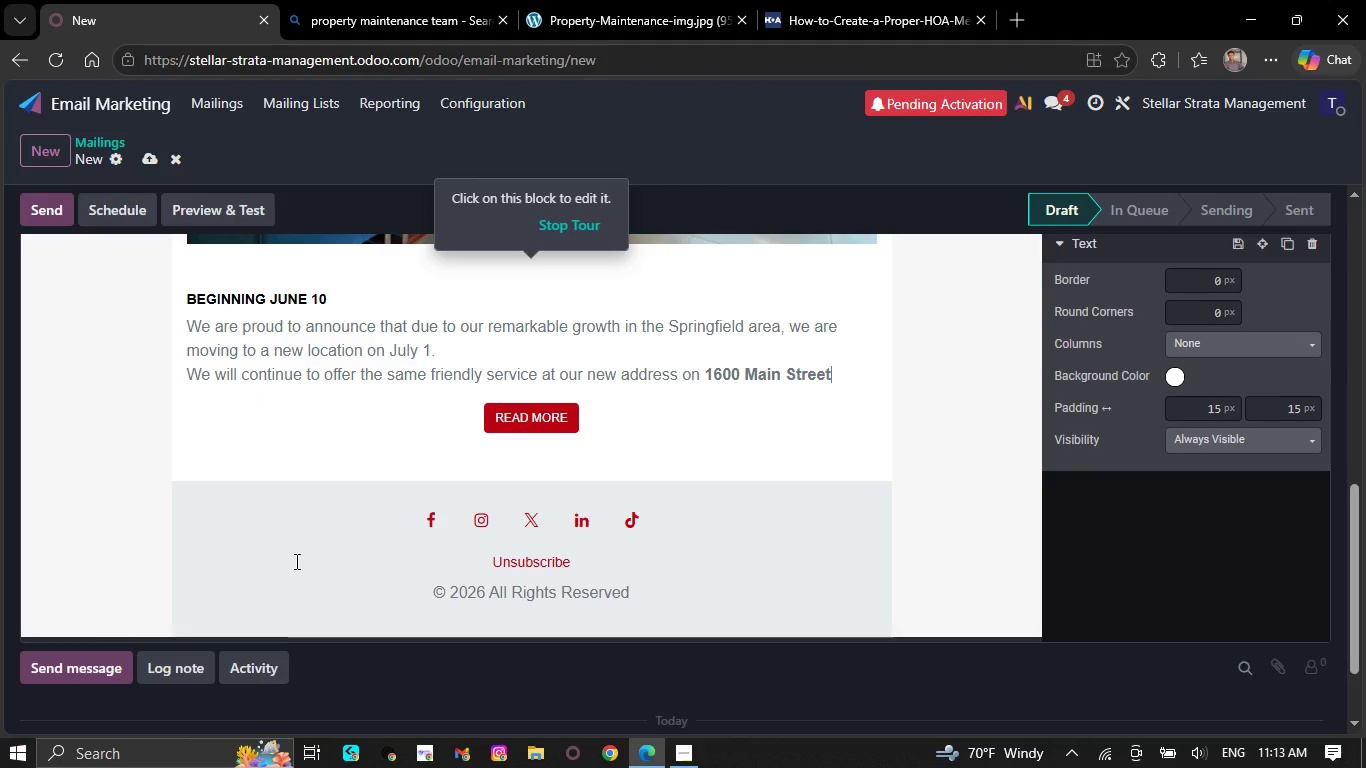 
key(Backspace)
 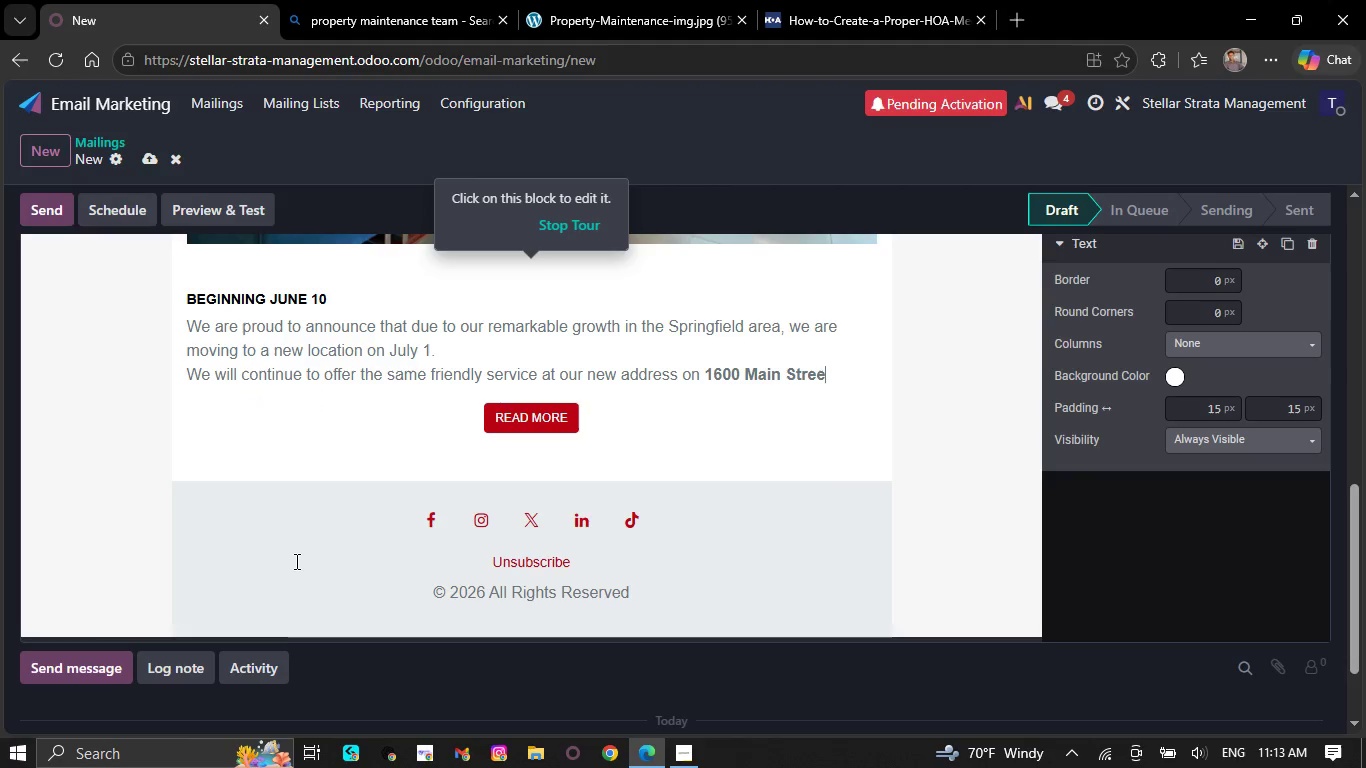 
key(Backspace)
 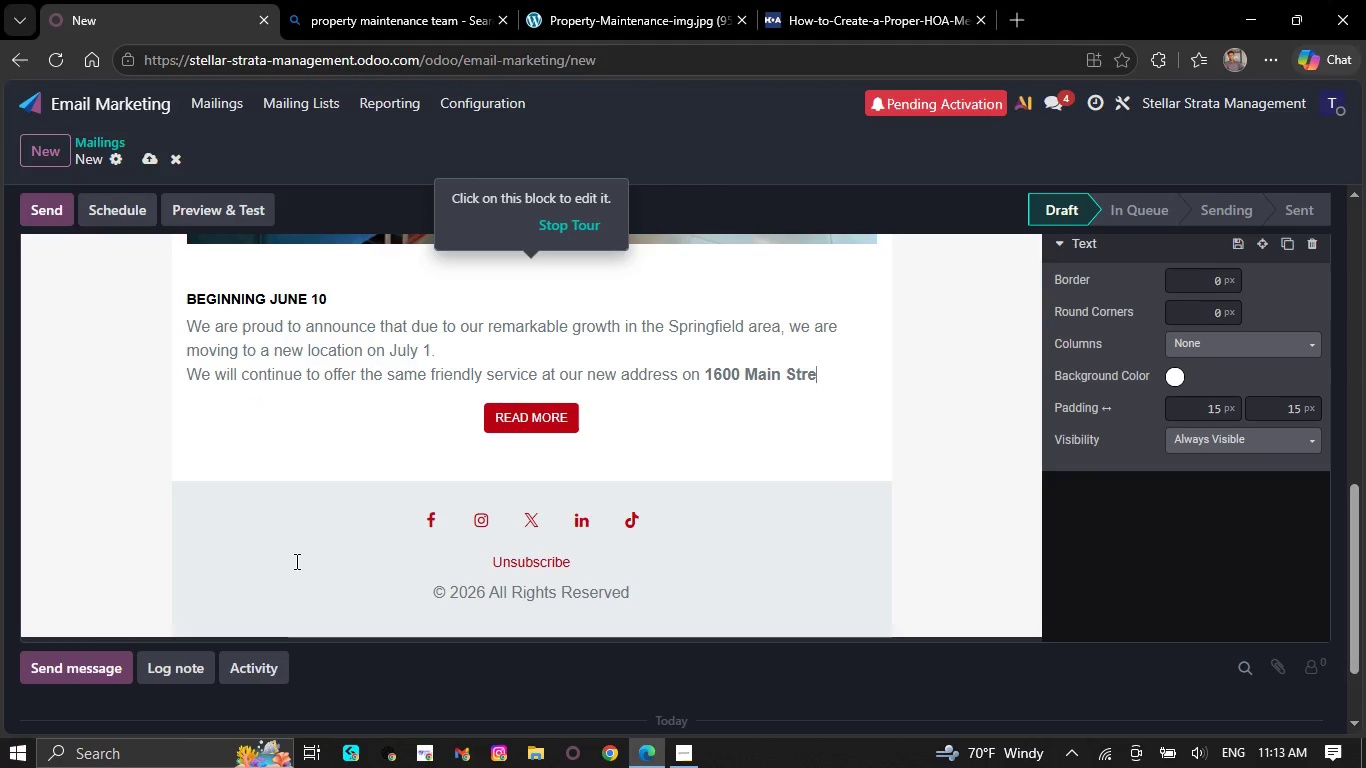 
key(Backspace)
 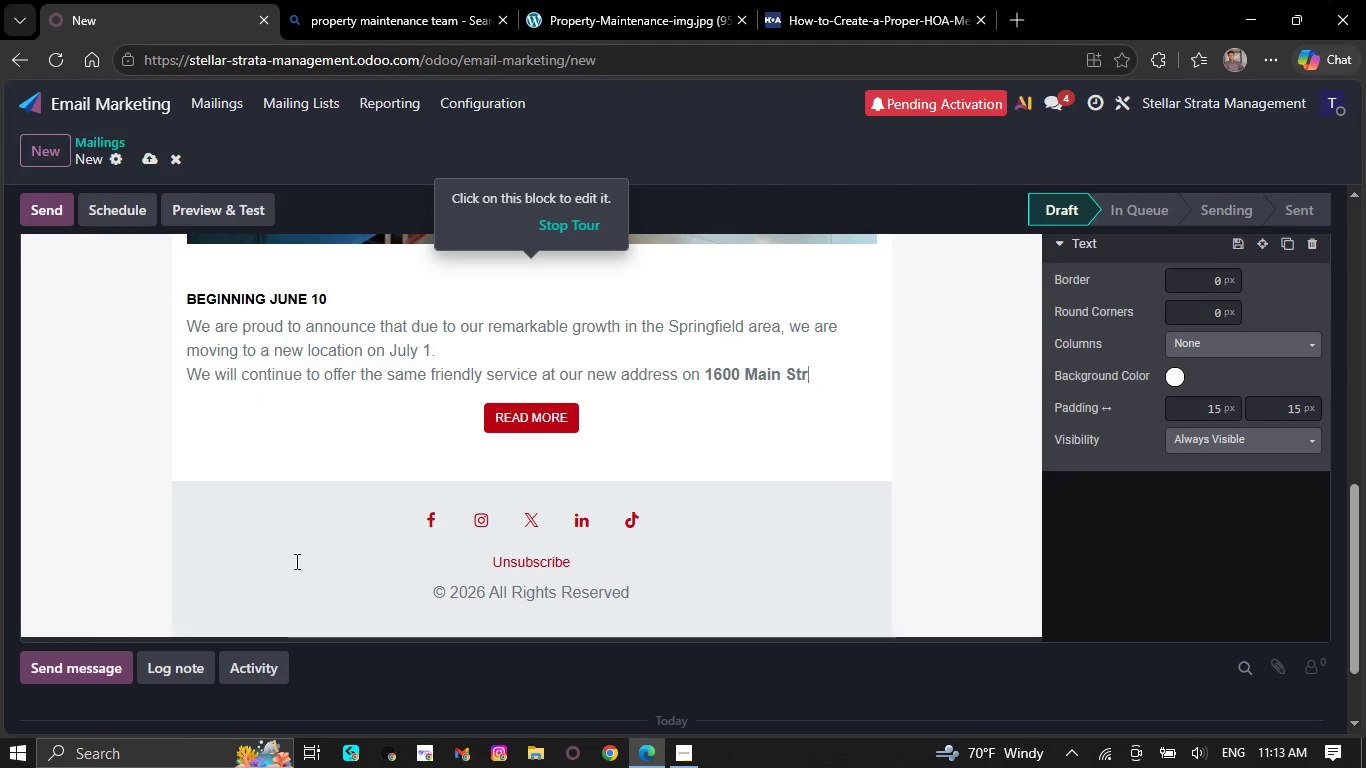 
key(Backspace)
 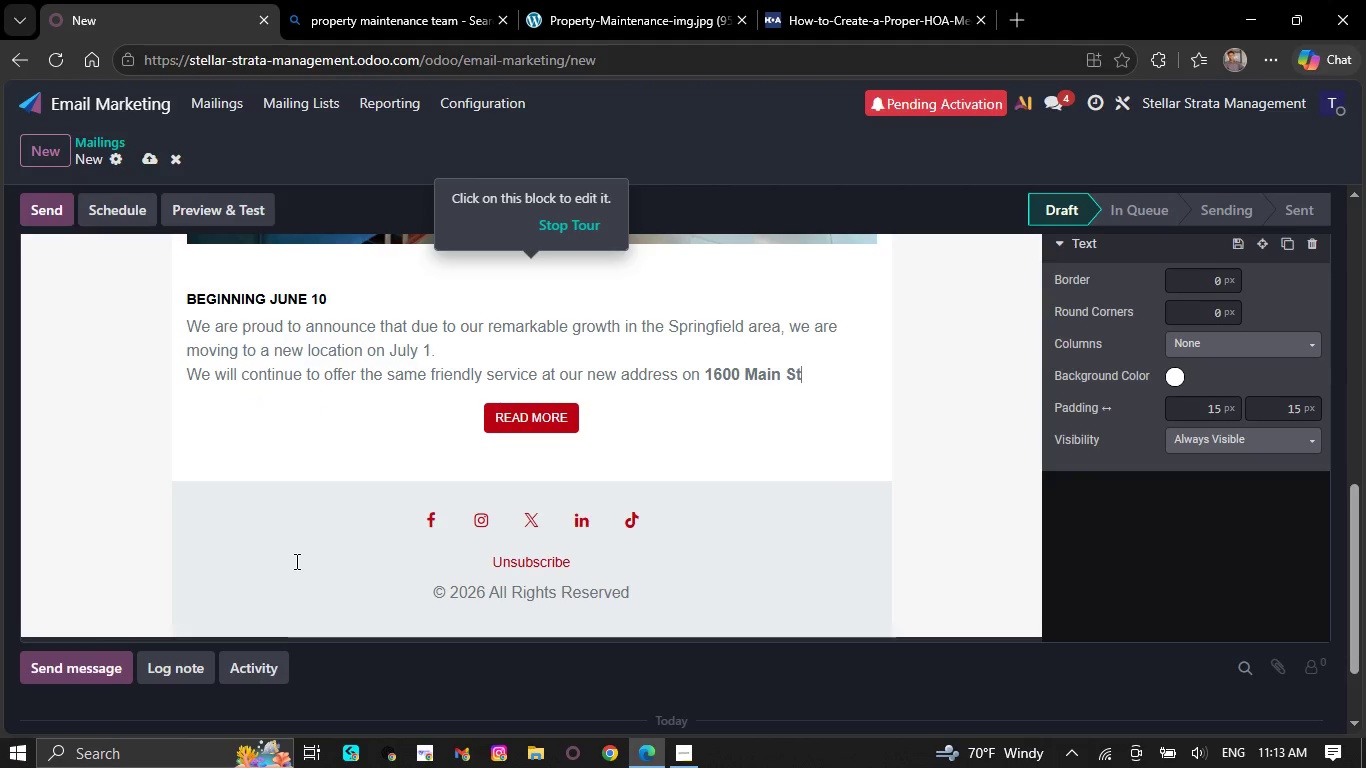 
key(Backspace)
 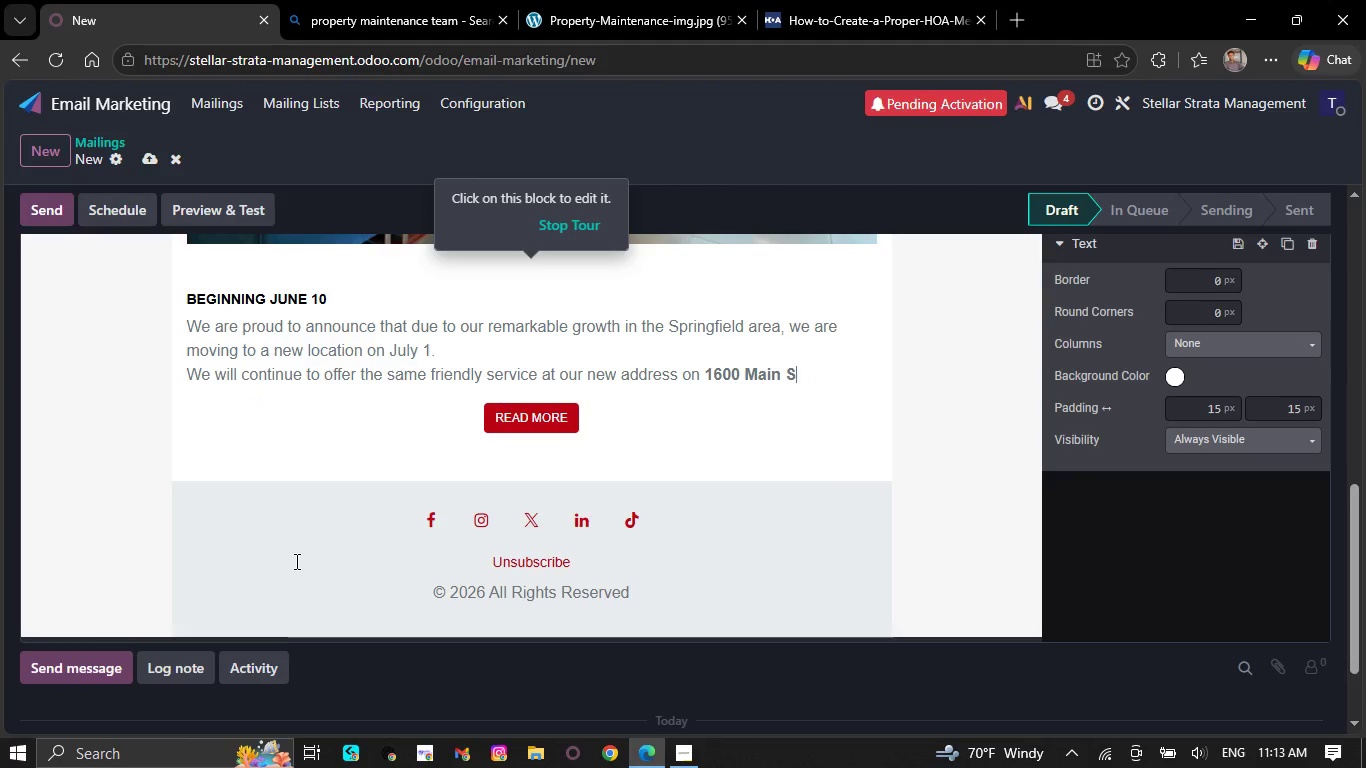 
key(Backspace)
 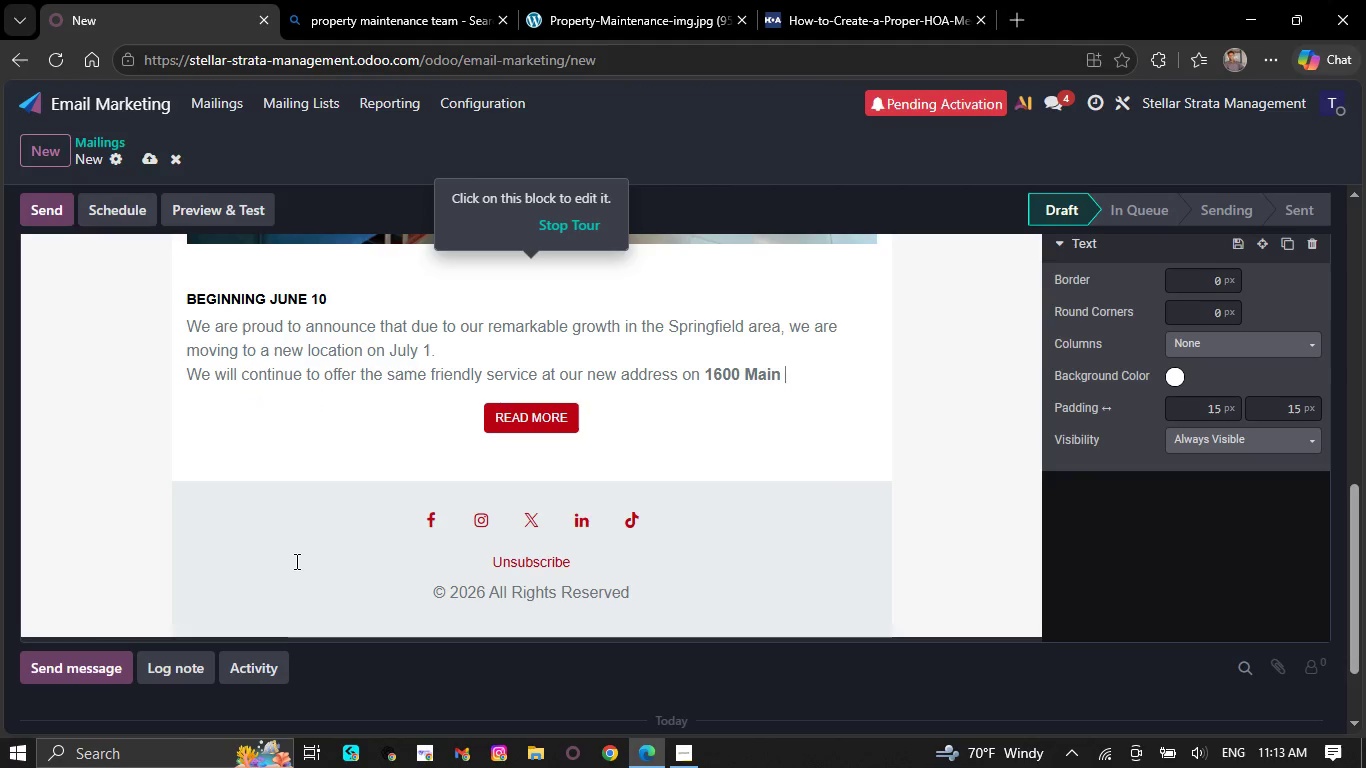 
key(Backspace)
 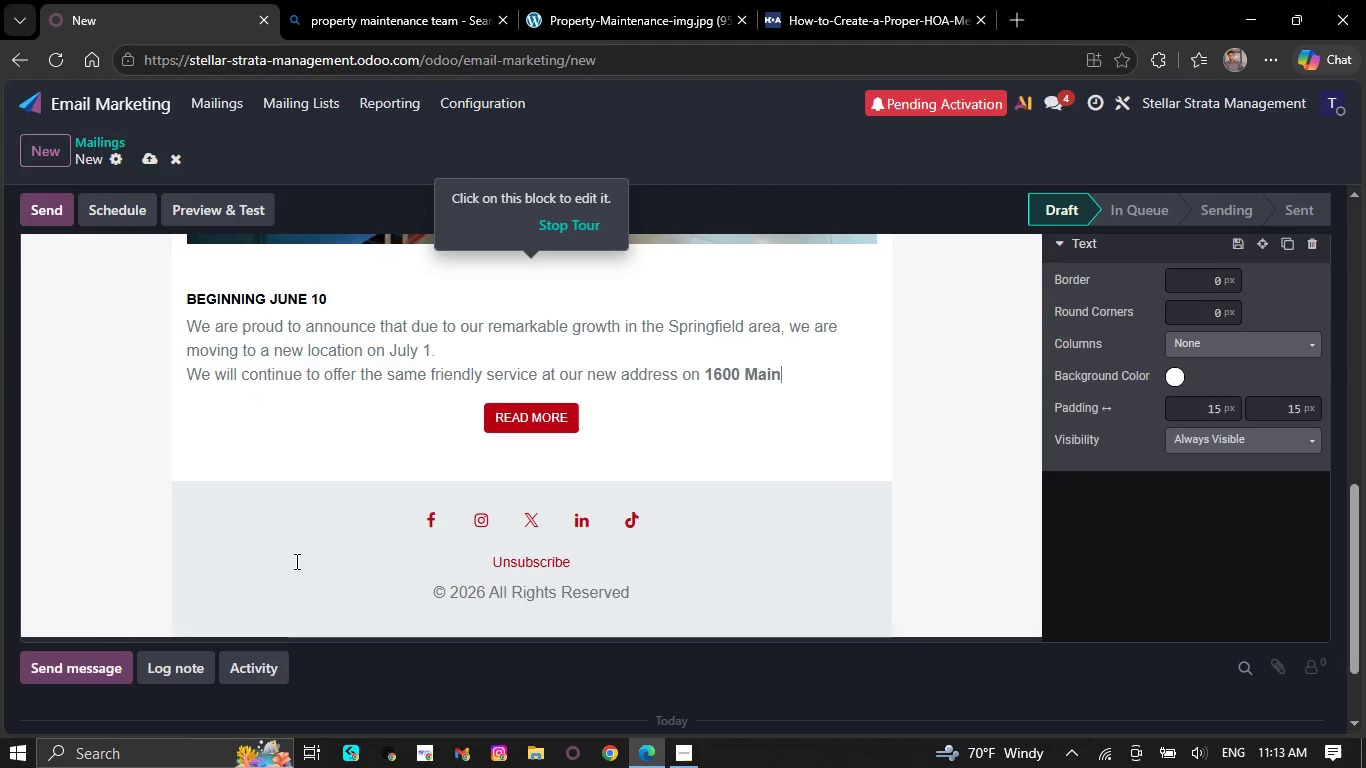 
key(Backspace)
 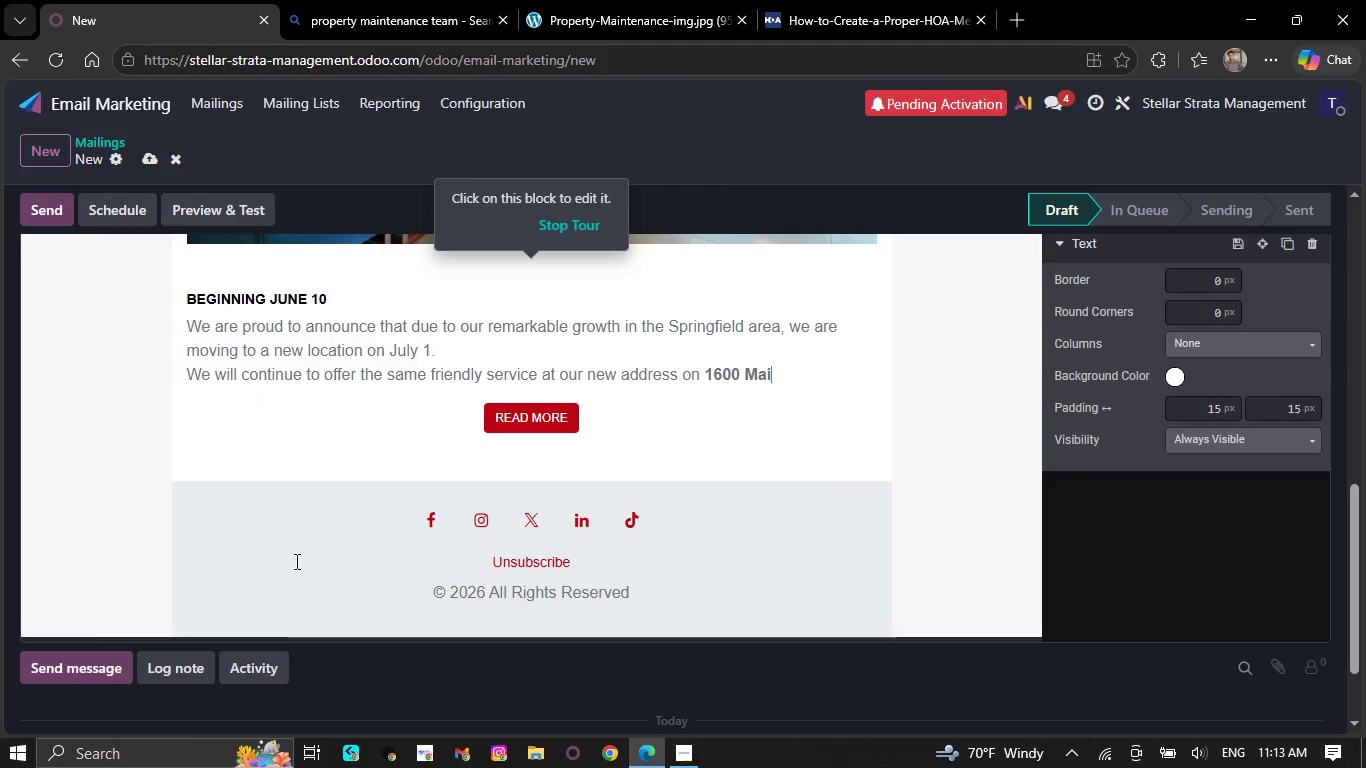 
key(Backspace)
 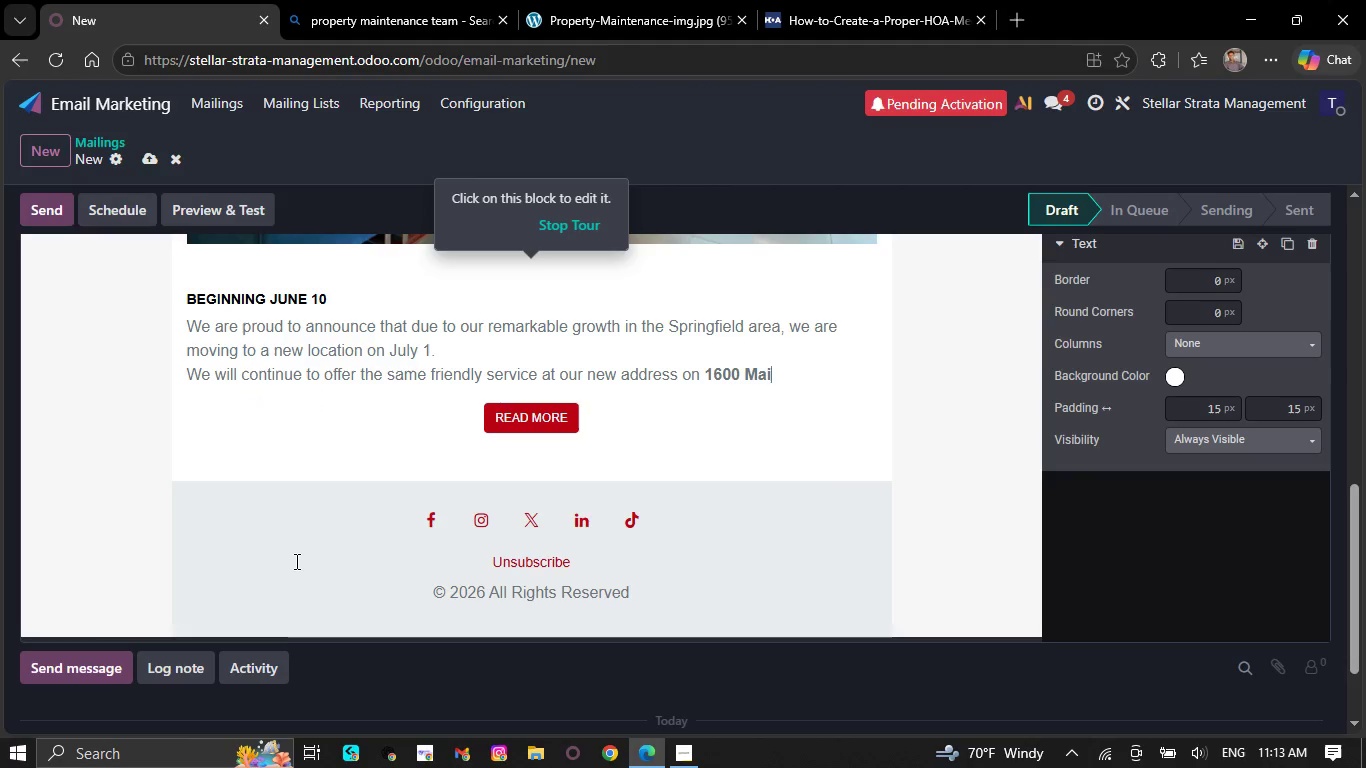 
key(Backspace)
 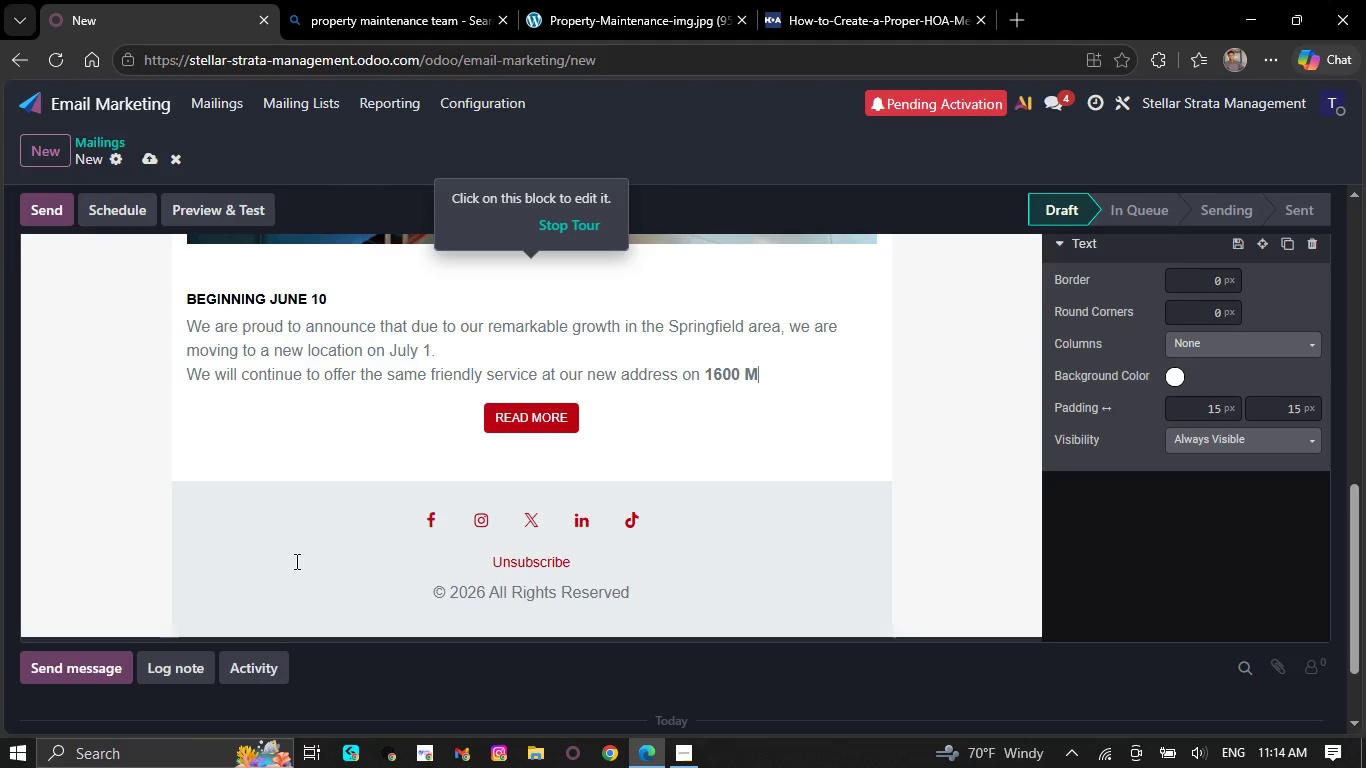 
wait(40.23)
 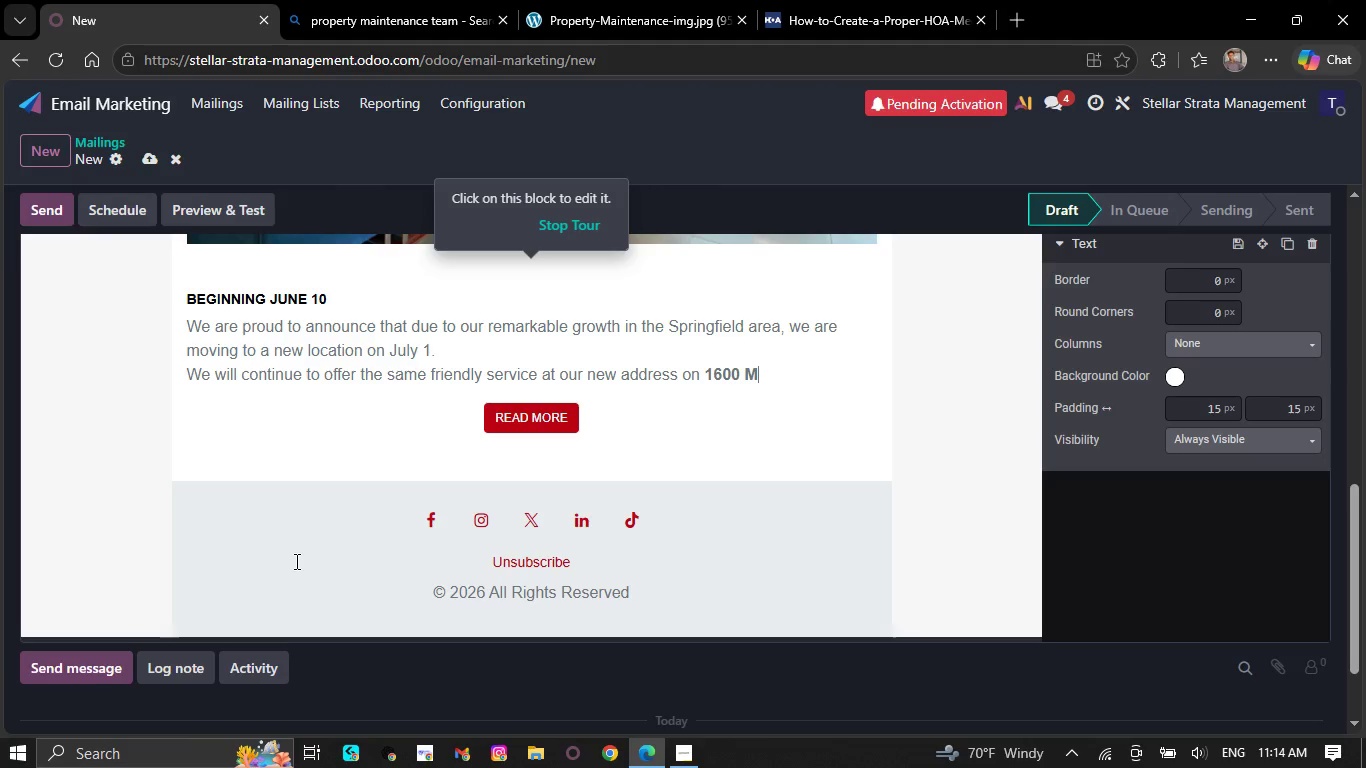 
key(Backspace)
 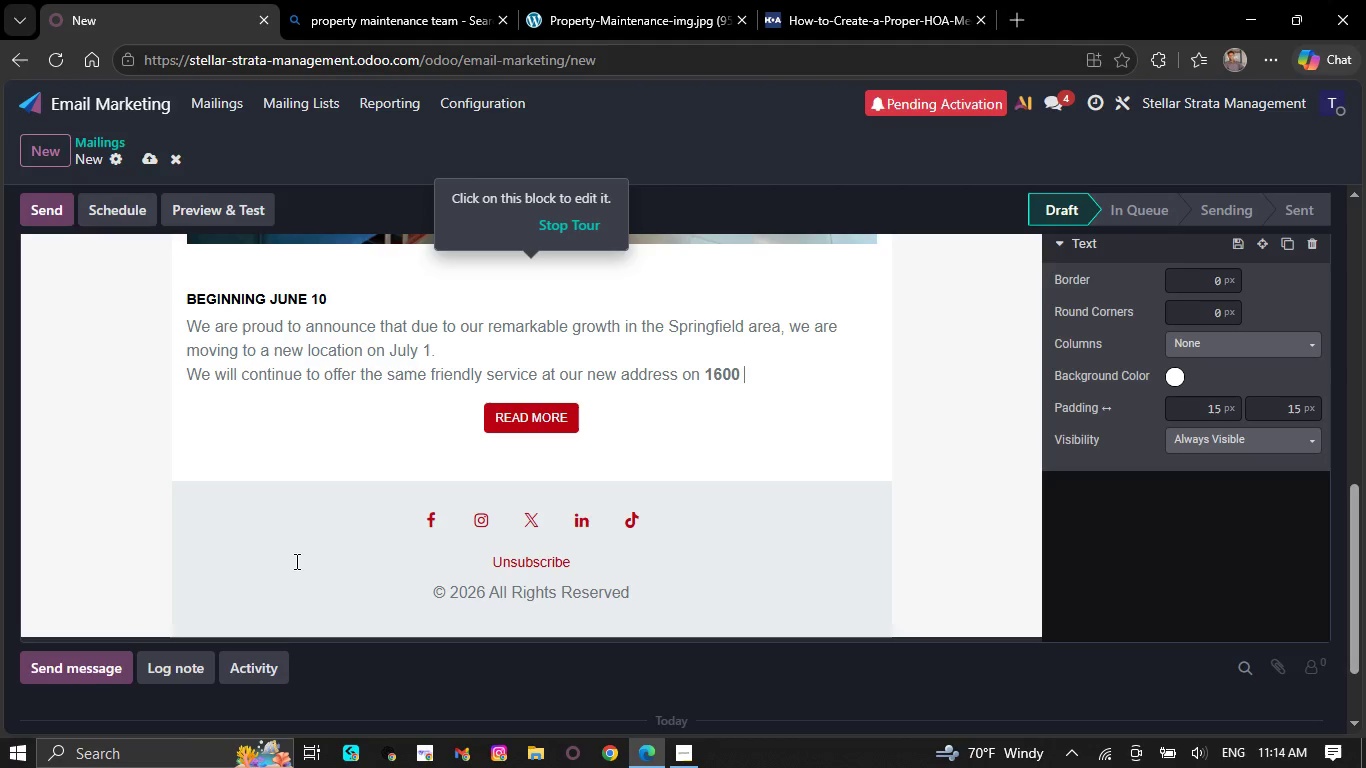 
key(Backspace)
 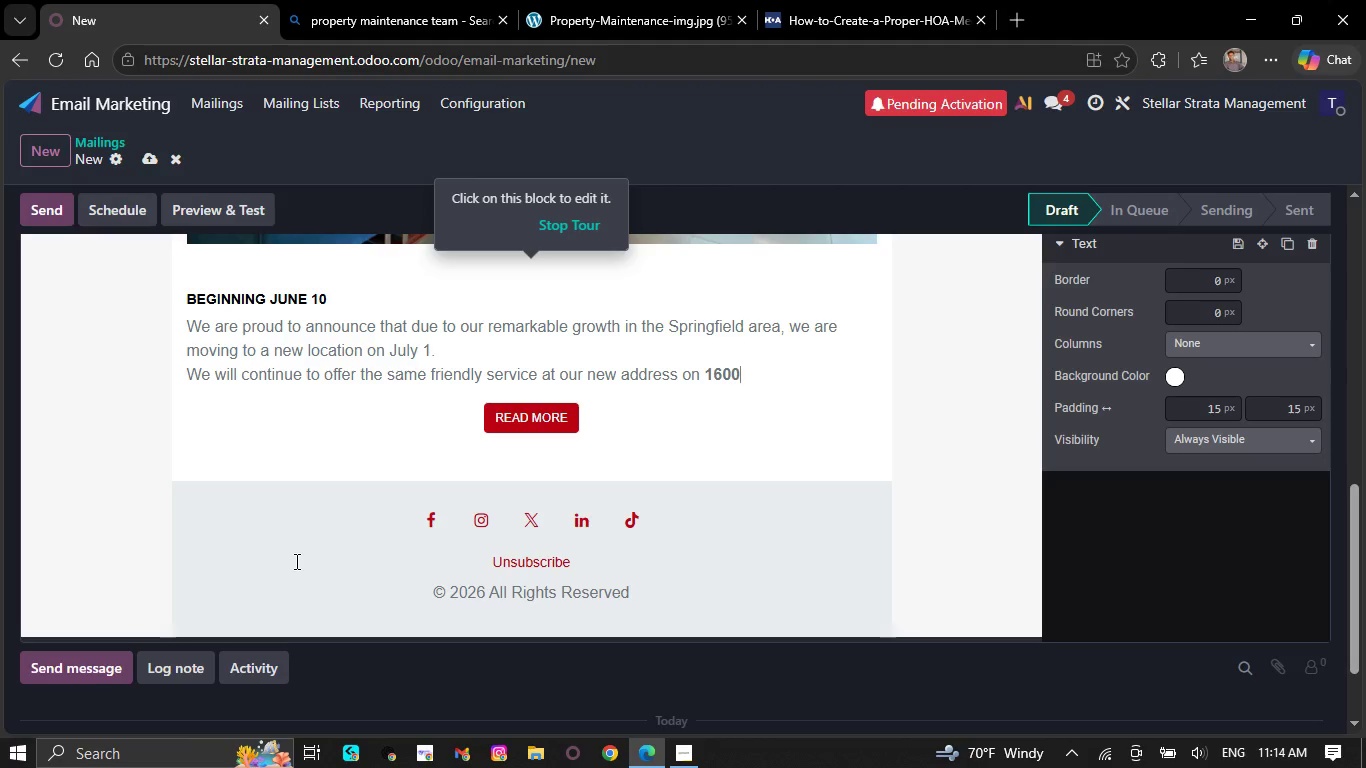 
key(Backspace)
 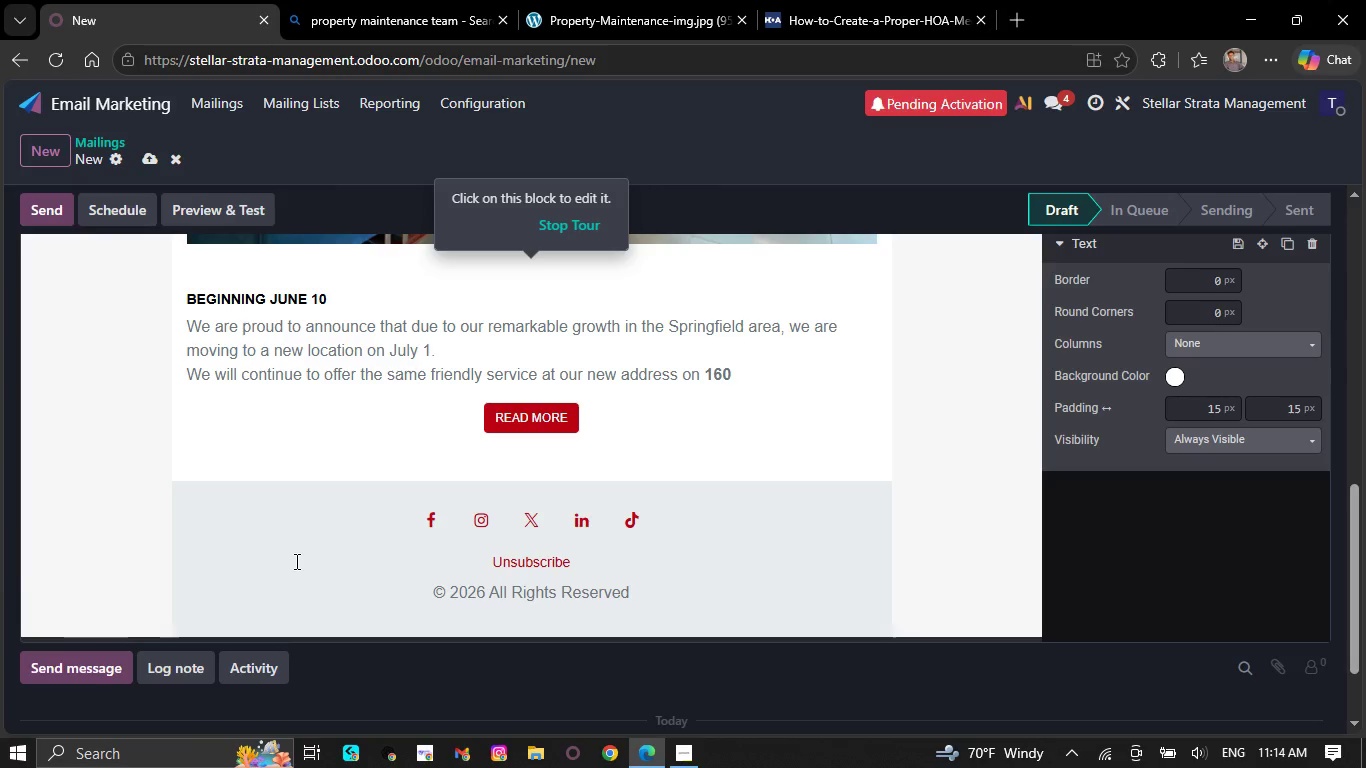 
key(Backspace)
 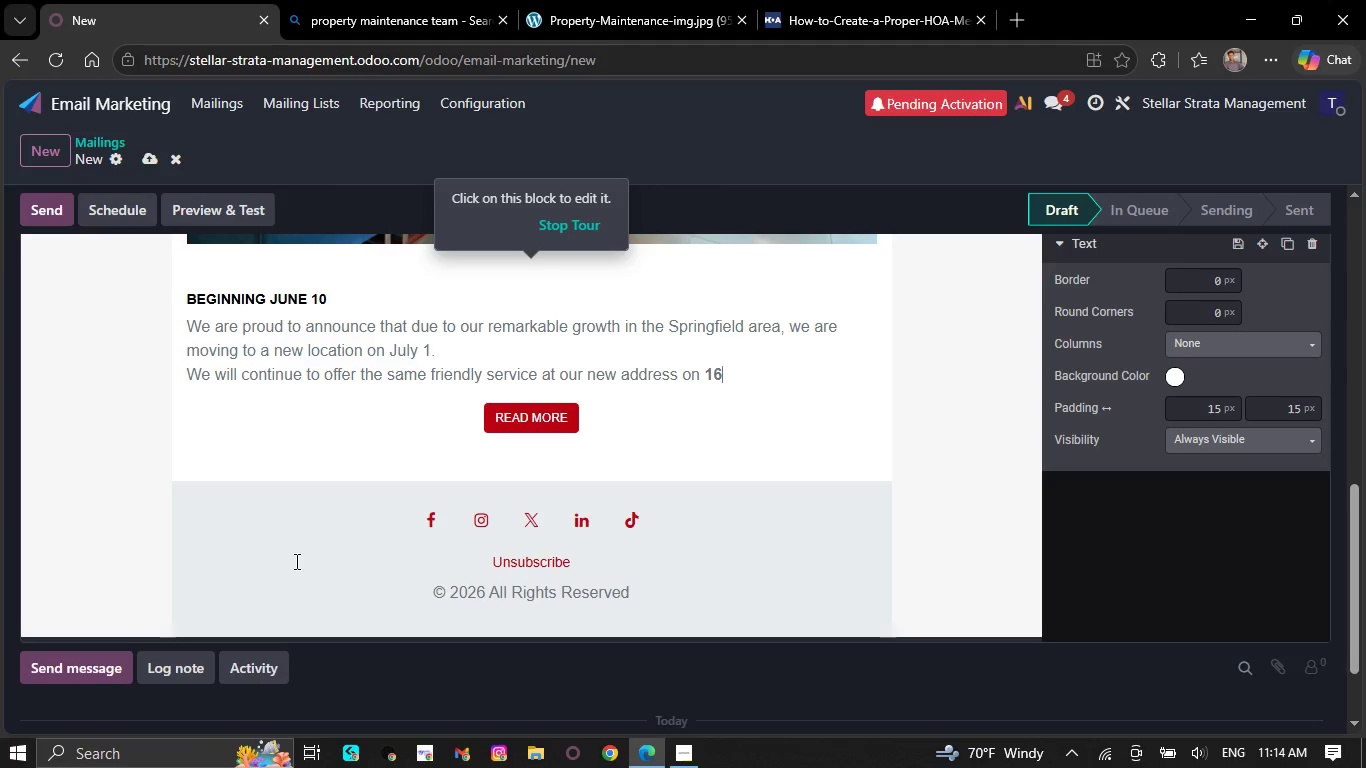 
key(Backspace)
 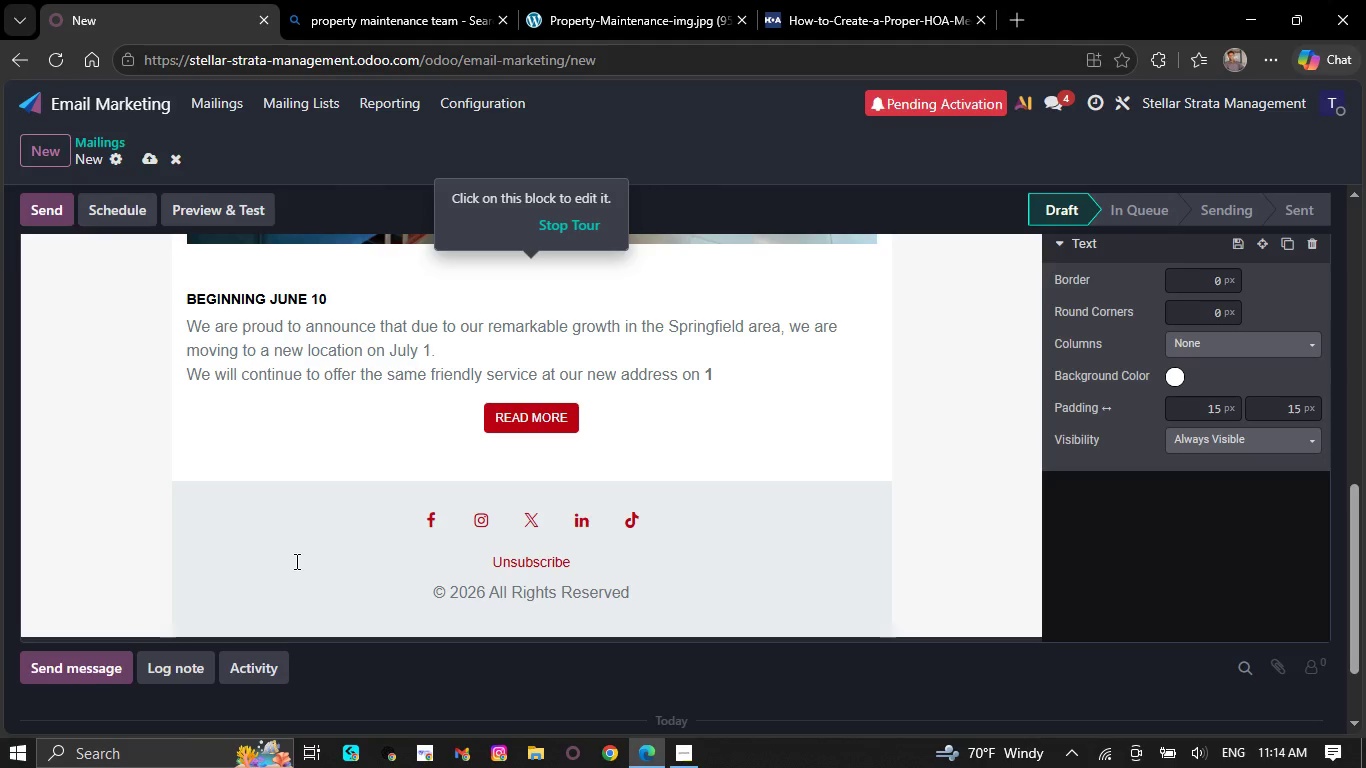 
key(Backspace)
 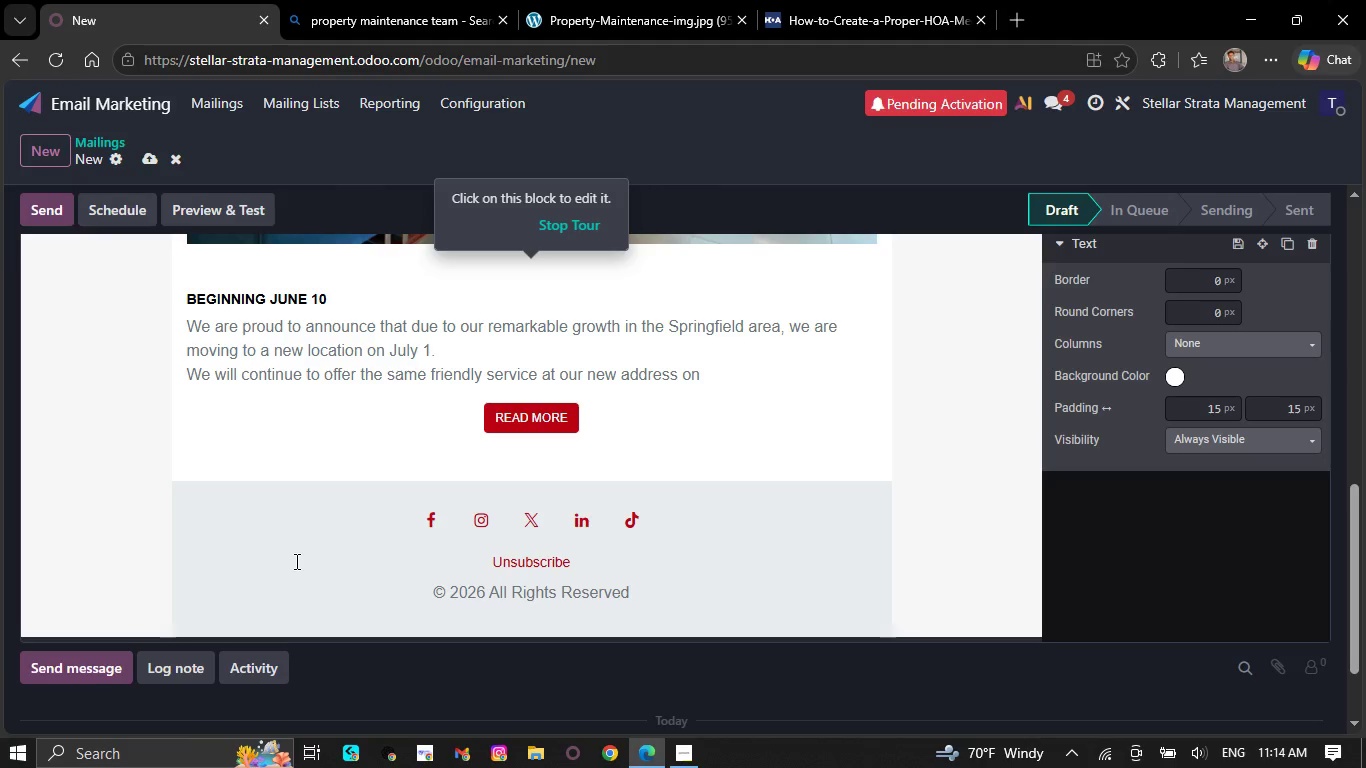 
key(Backspace)
 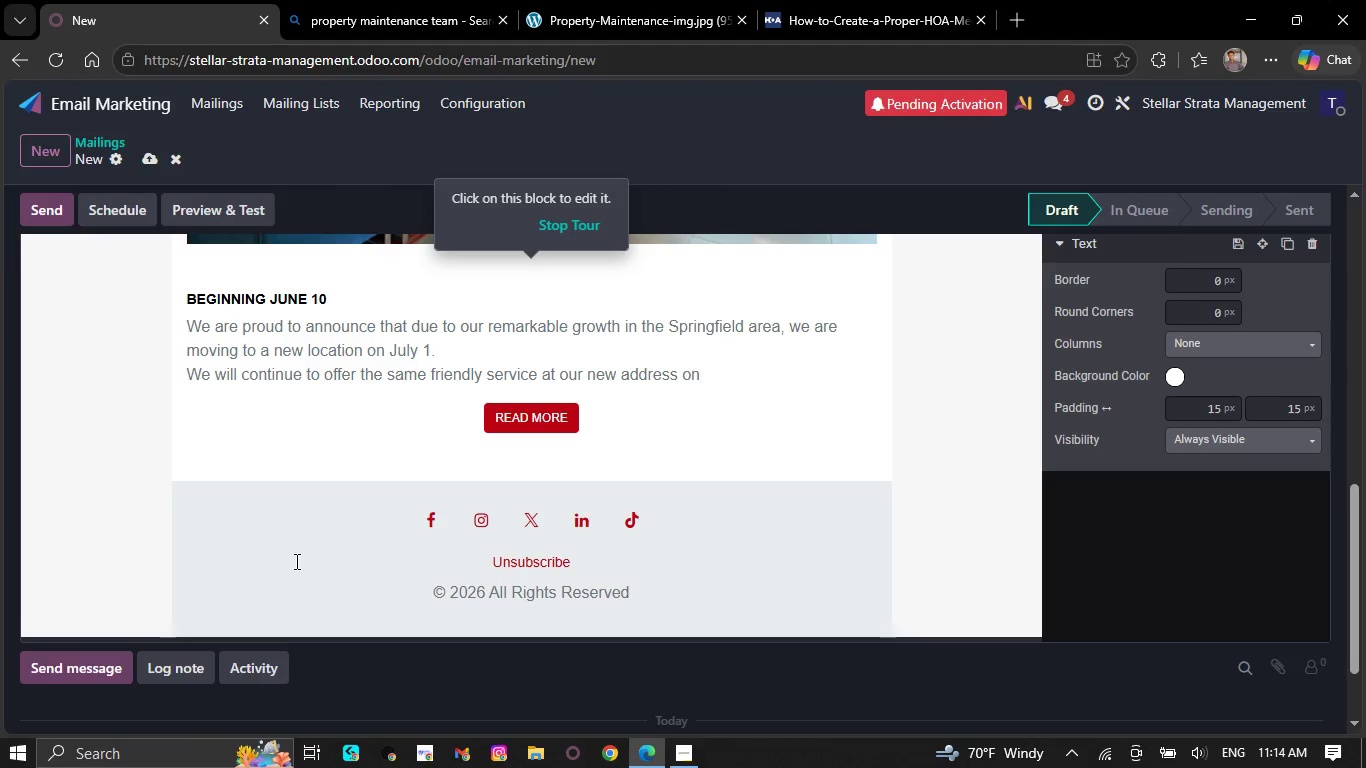 
key(Backspace)
 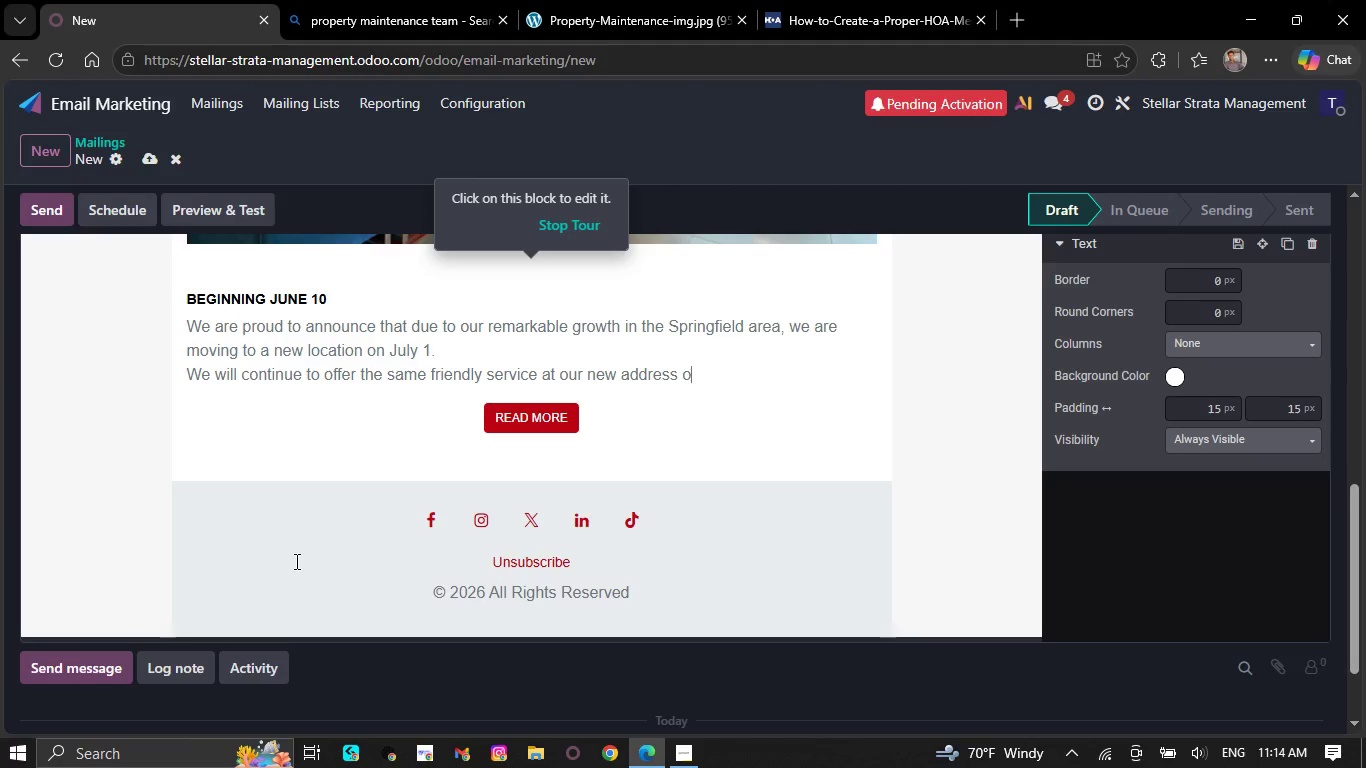 
key(Backspace)
 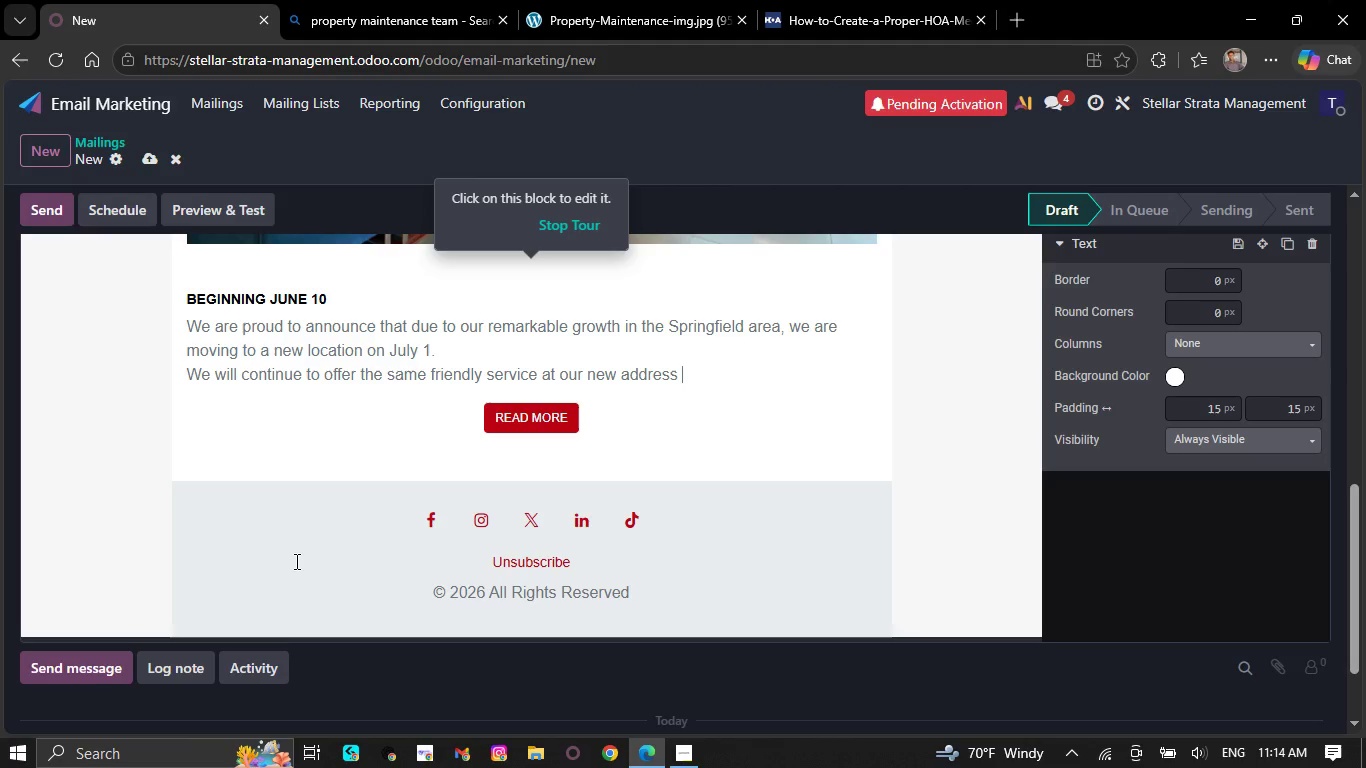 
key(Backspace)
 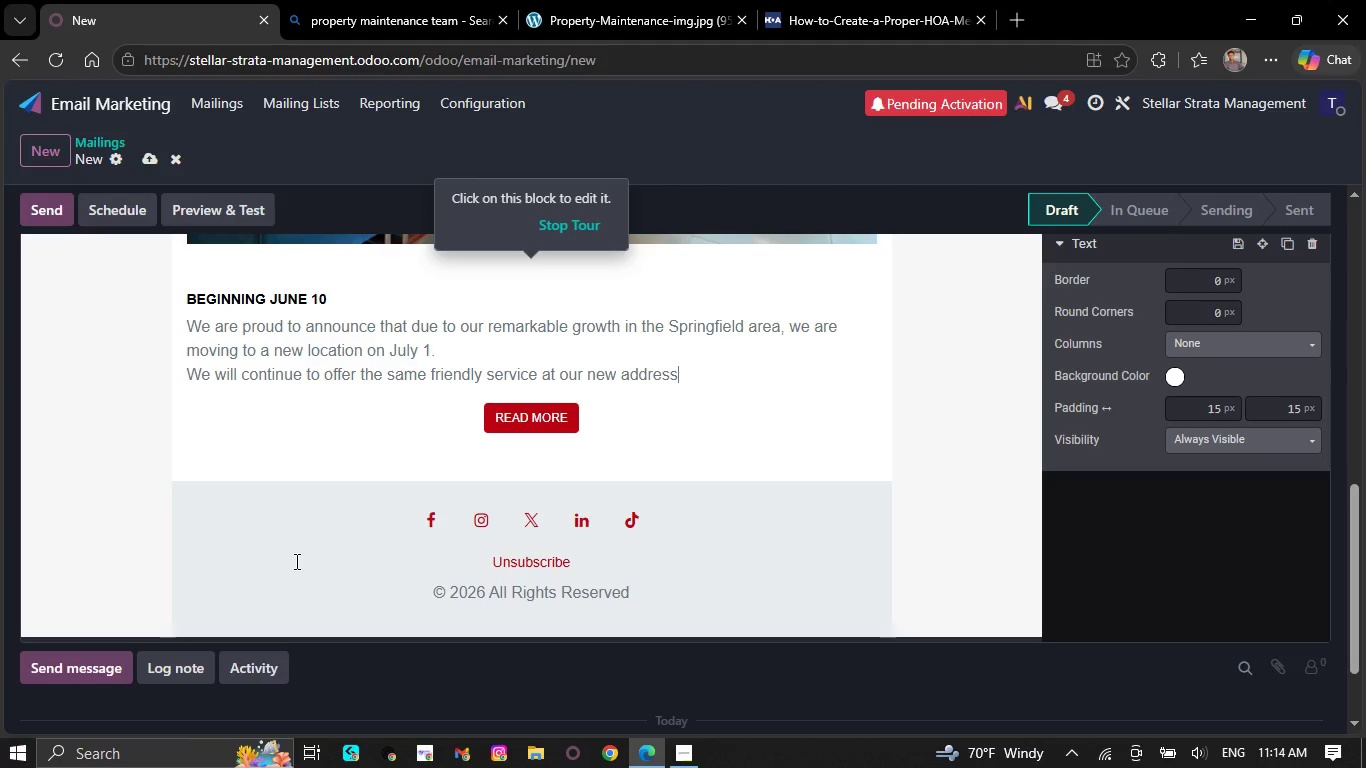 
key(Backspace)
 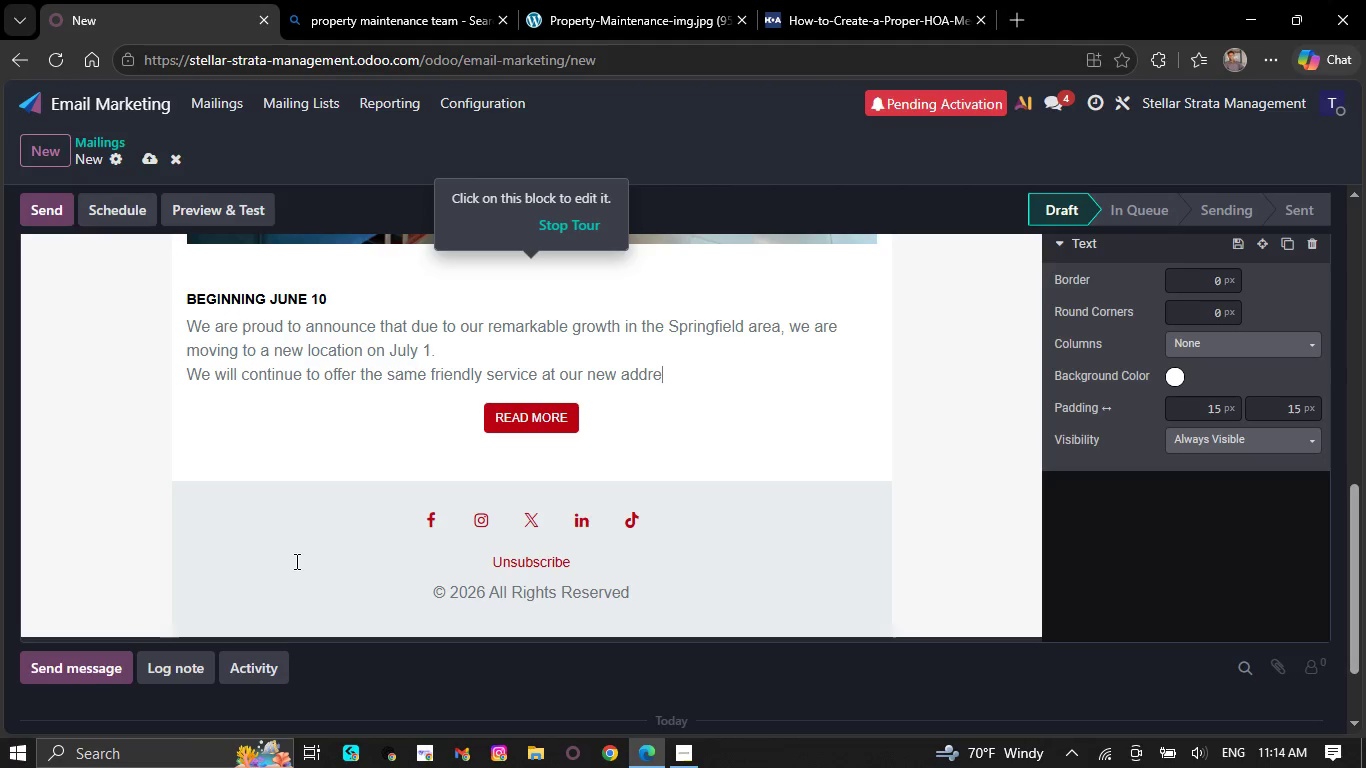 
key(Backspace)
 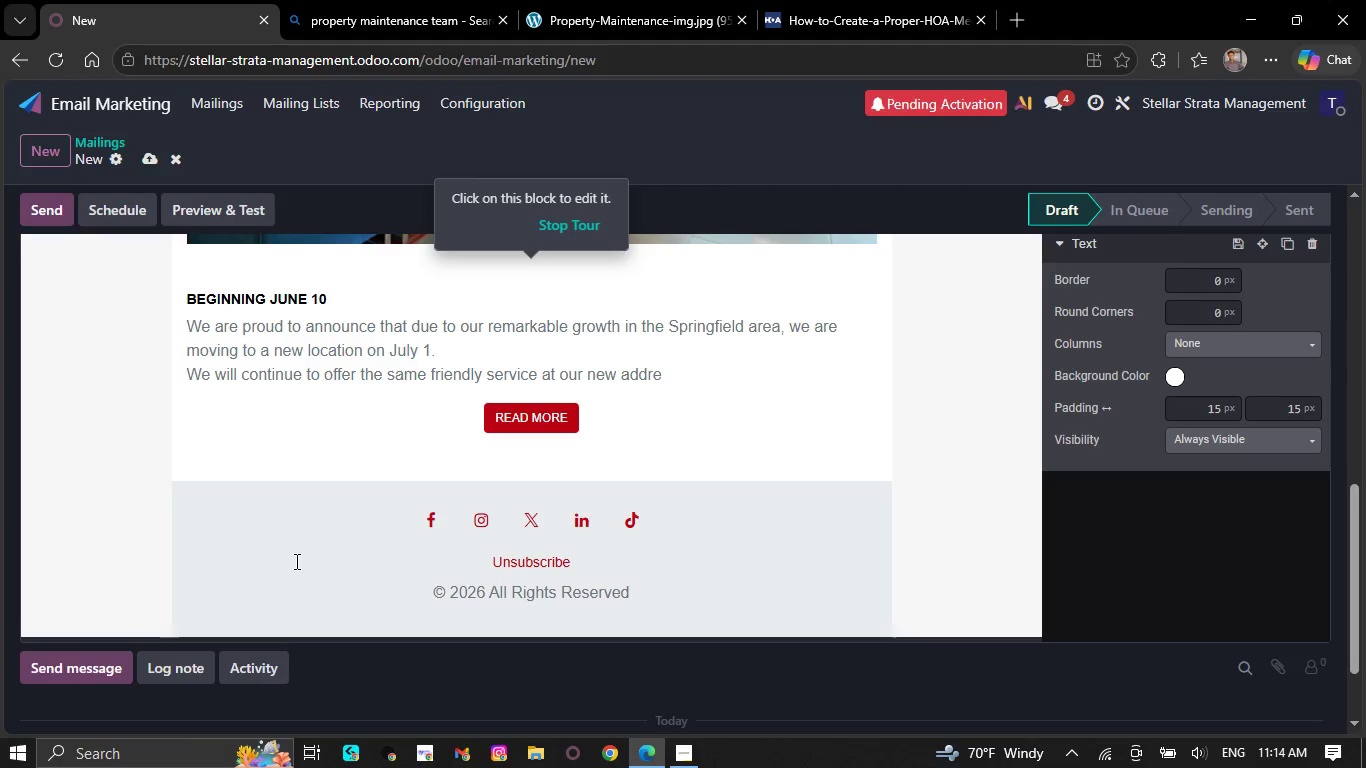 
key(Backspace)
 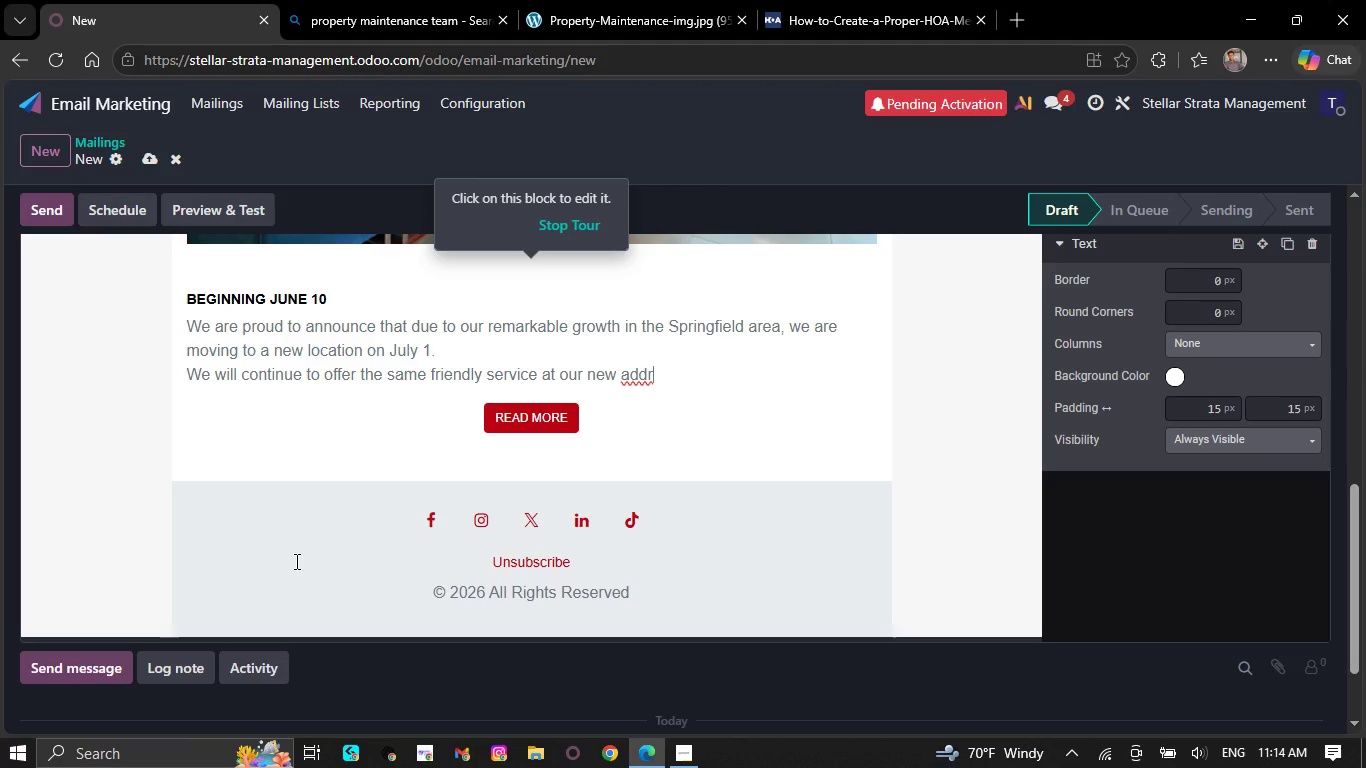 
key(Backspace)
 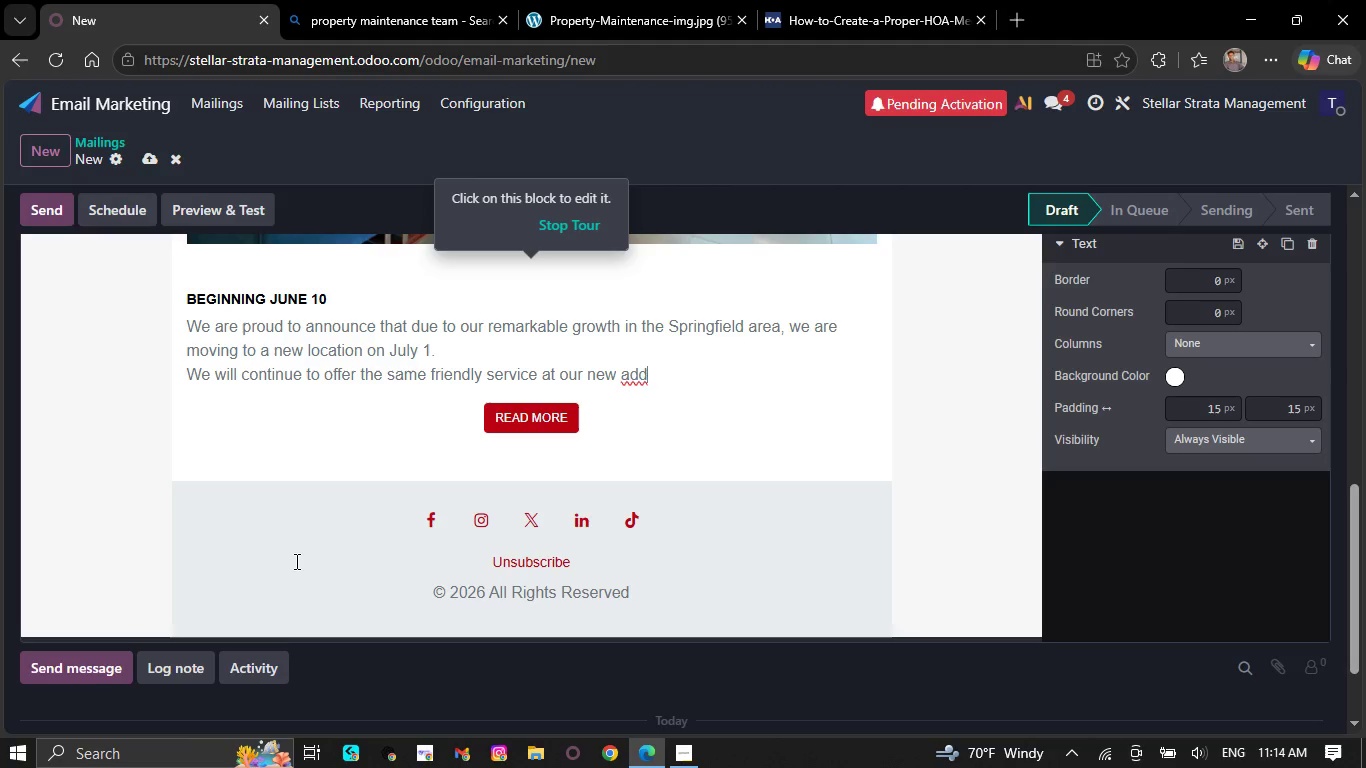 
key(Backspace)
 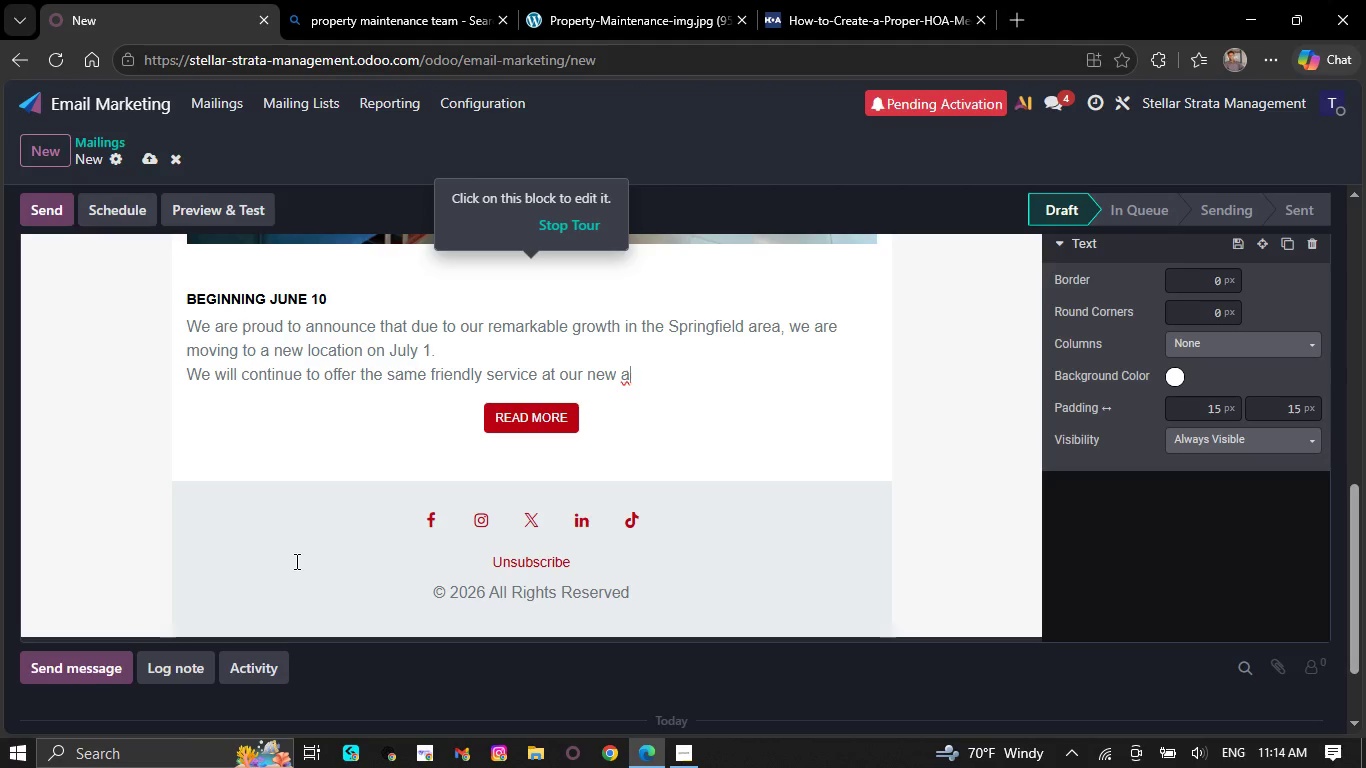 
key(Backspace)
 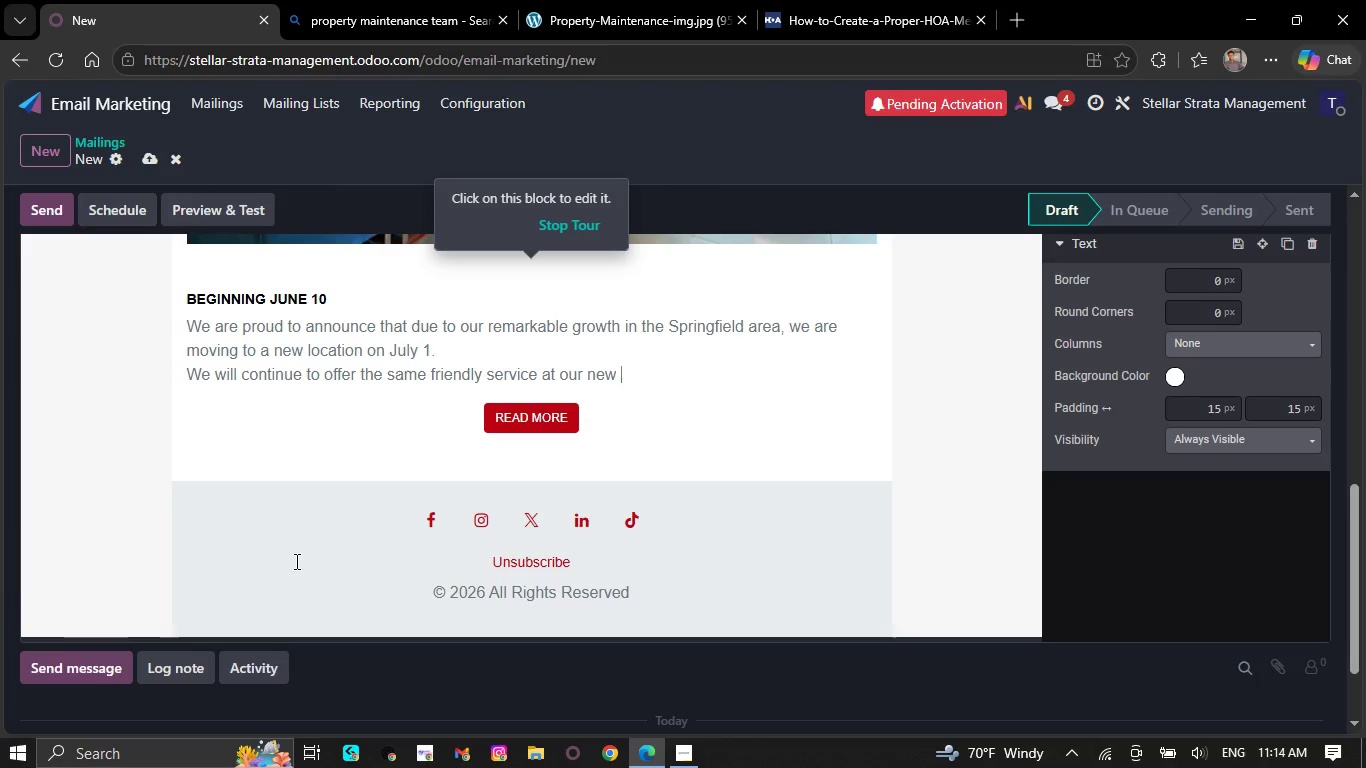 
key(Backspace)
 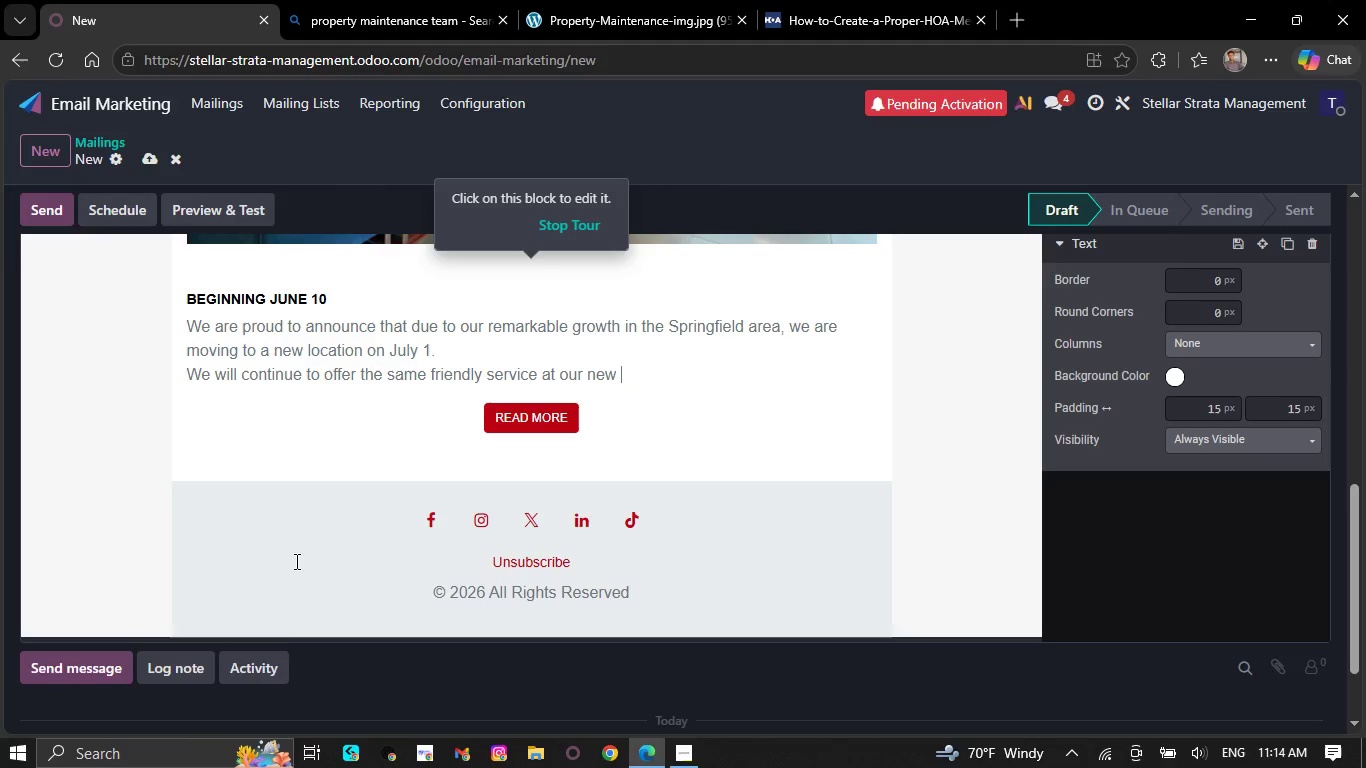 
key(Backspace)
 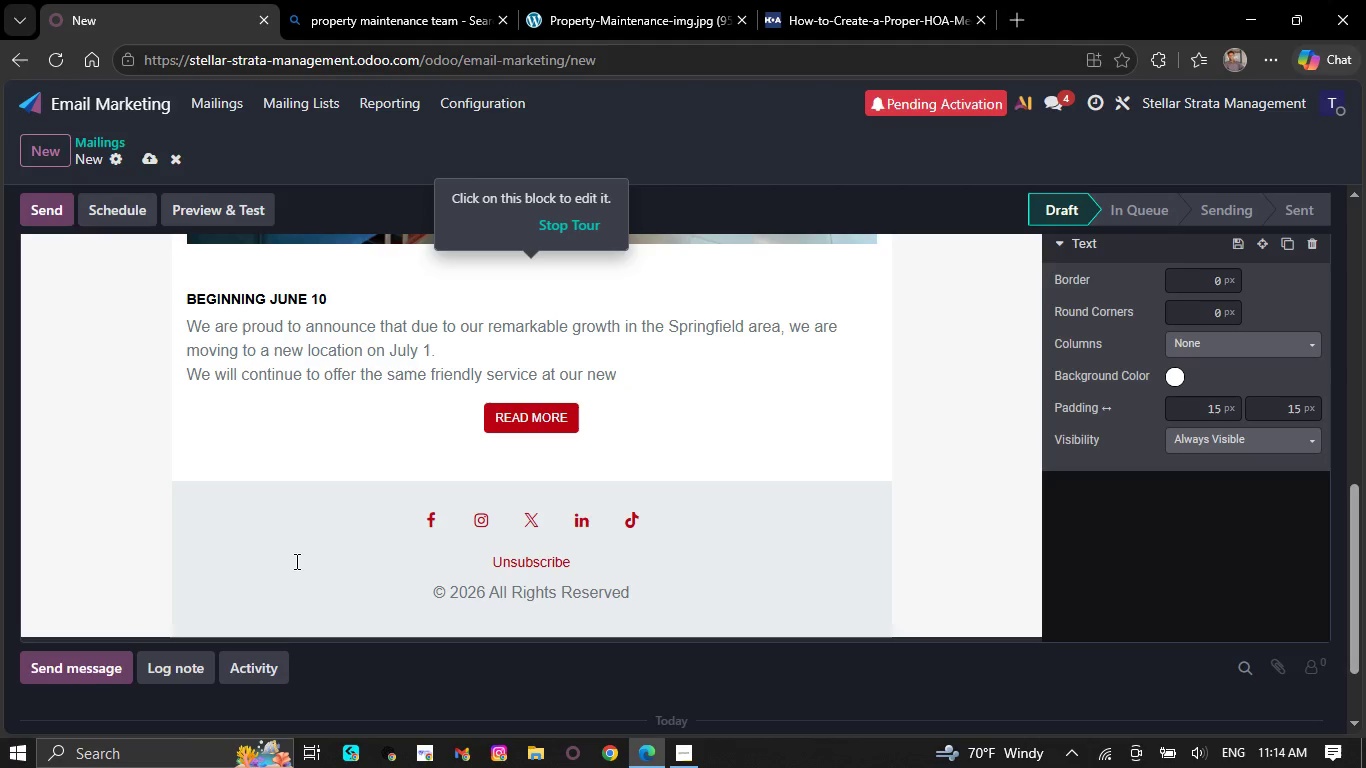 
key(Backspace)
 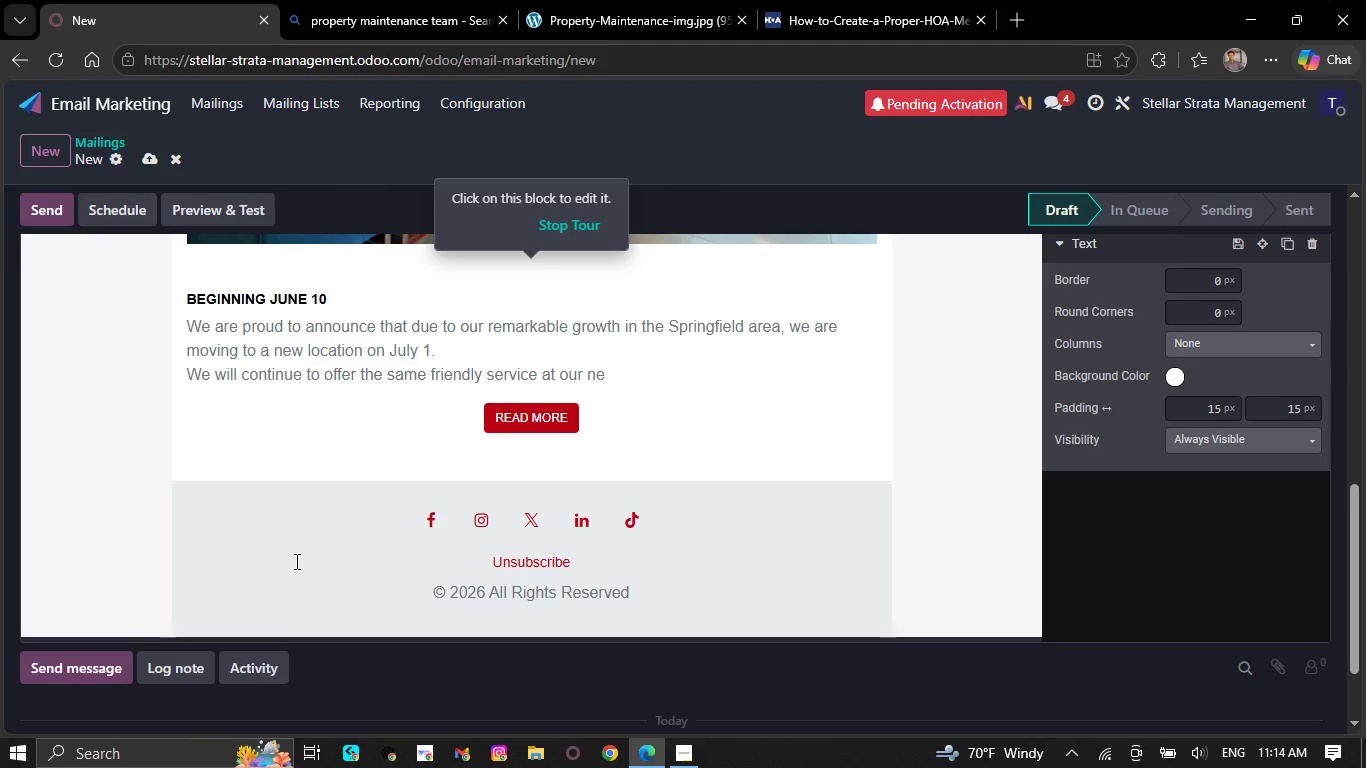 
key(Backspace)
 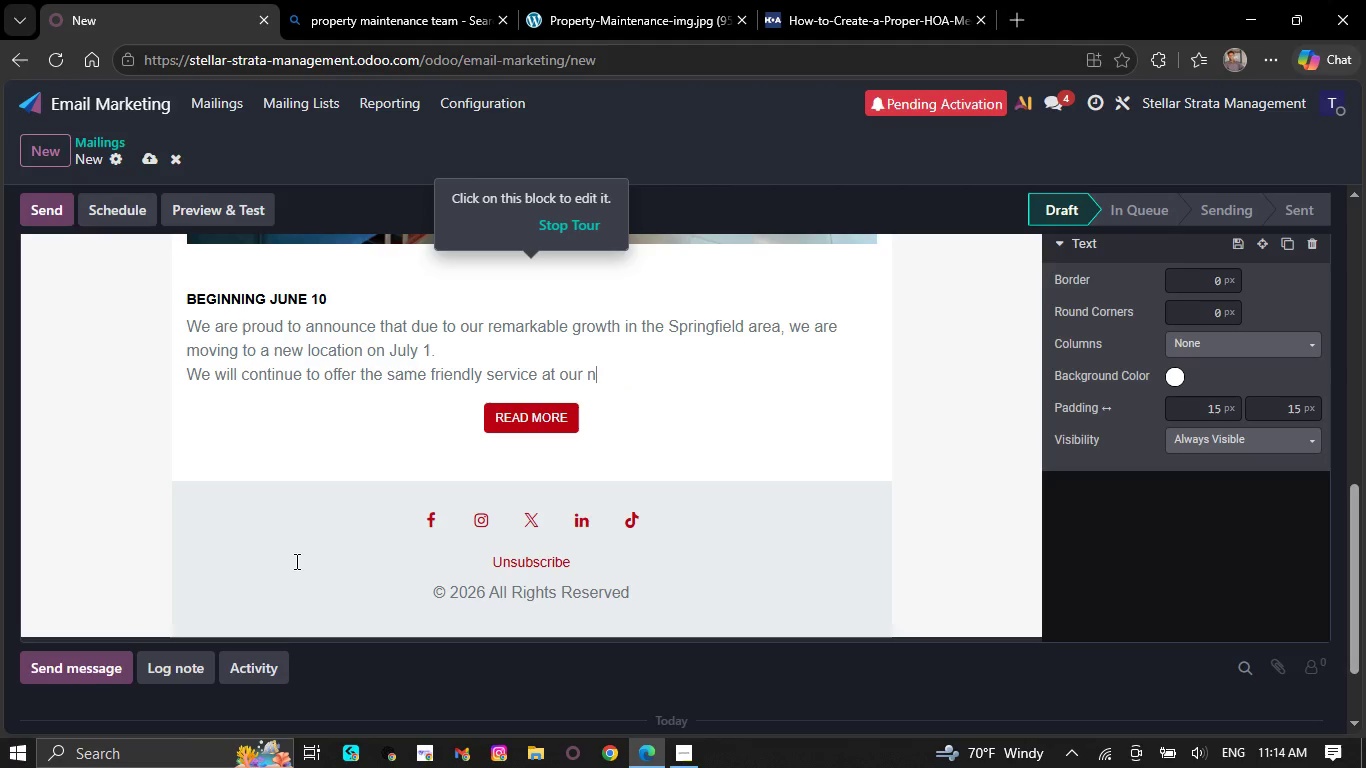 
key(Backspace)
 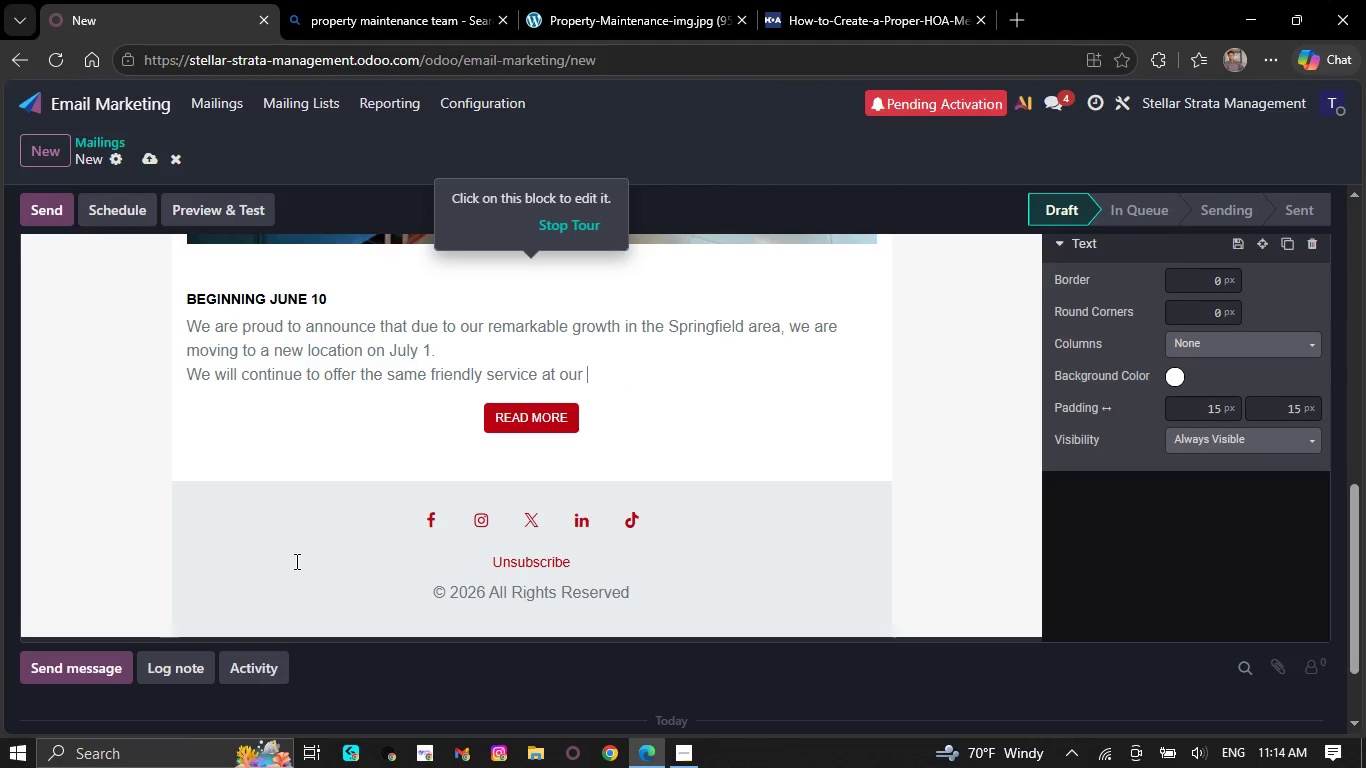 
key(Backspace)
 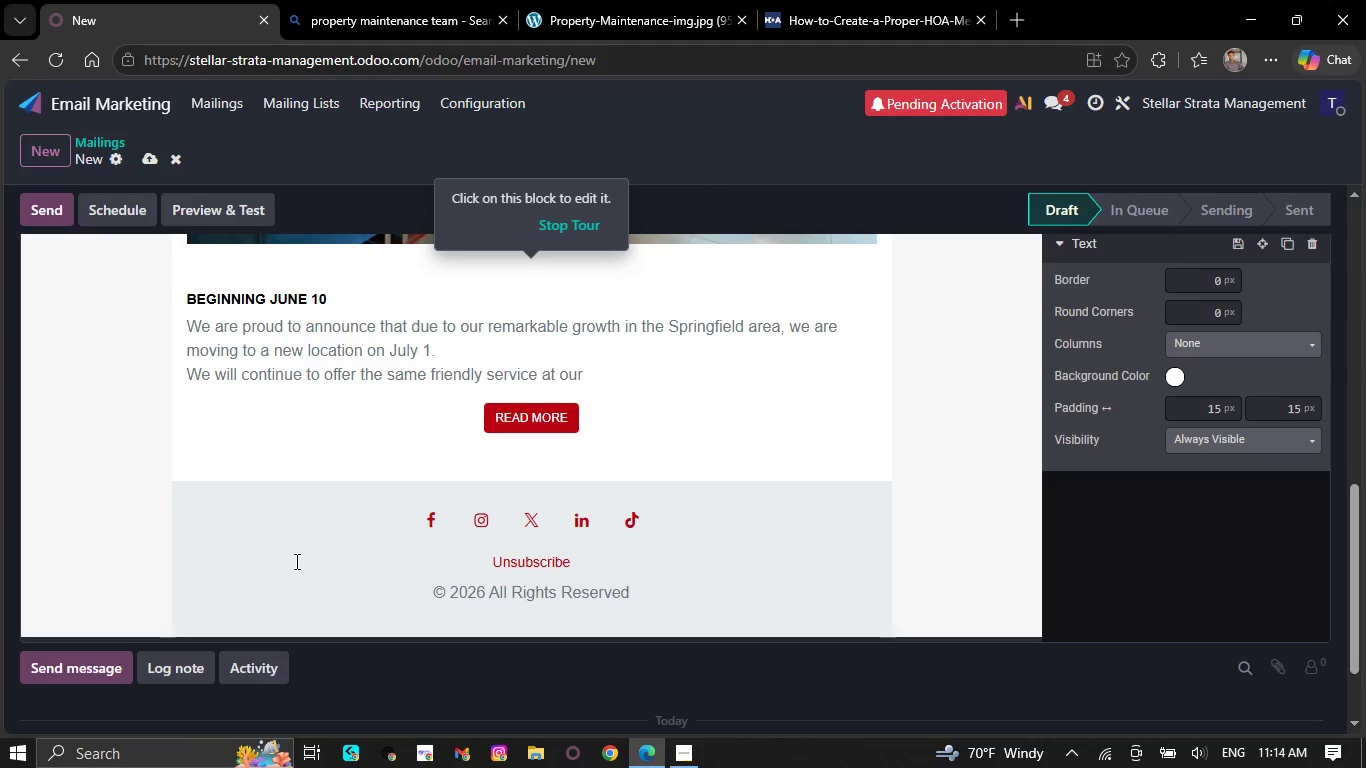 
key(Backspace)
 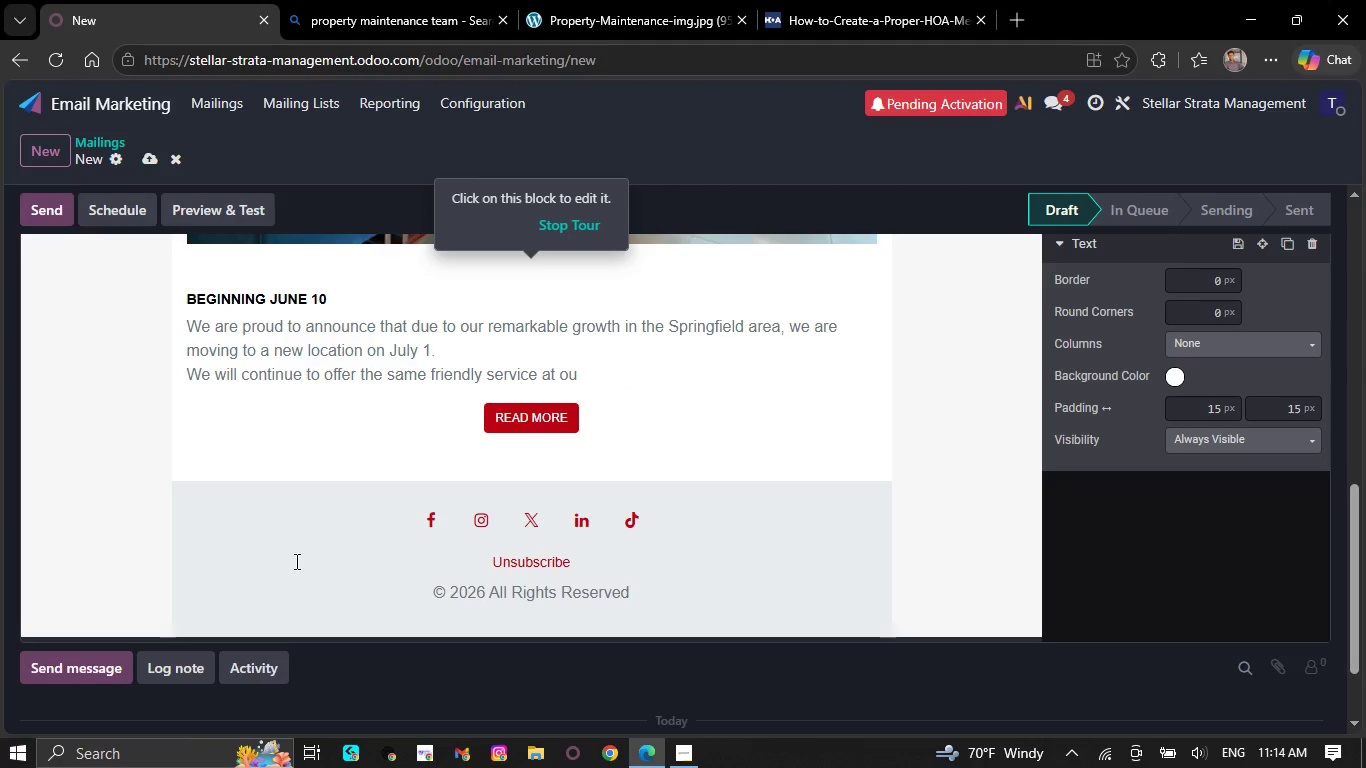 
key(Backspace)
 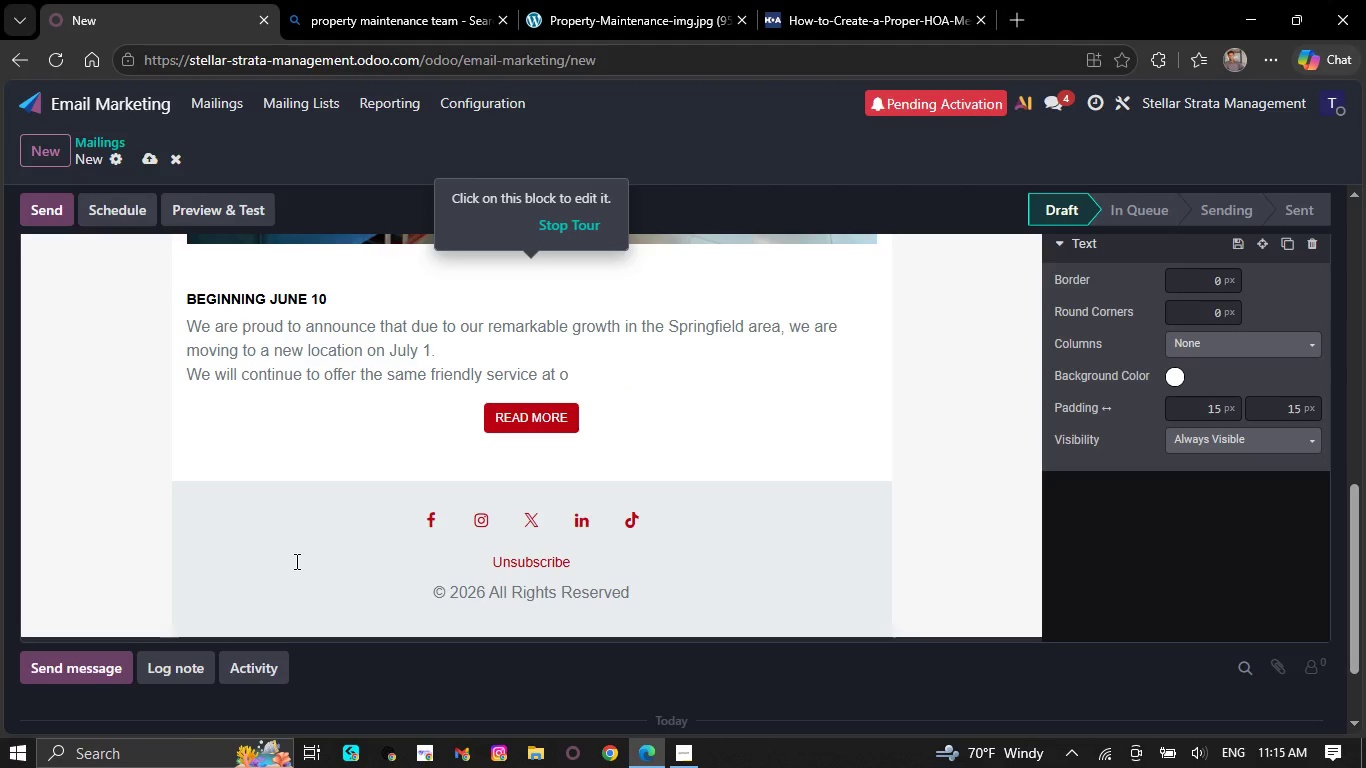 
key(Backspace)
 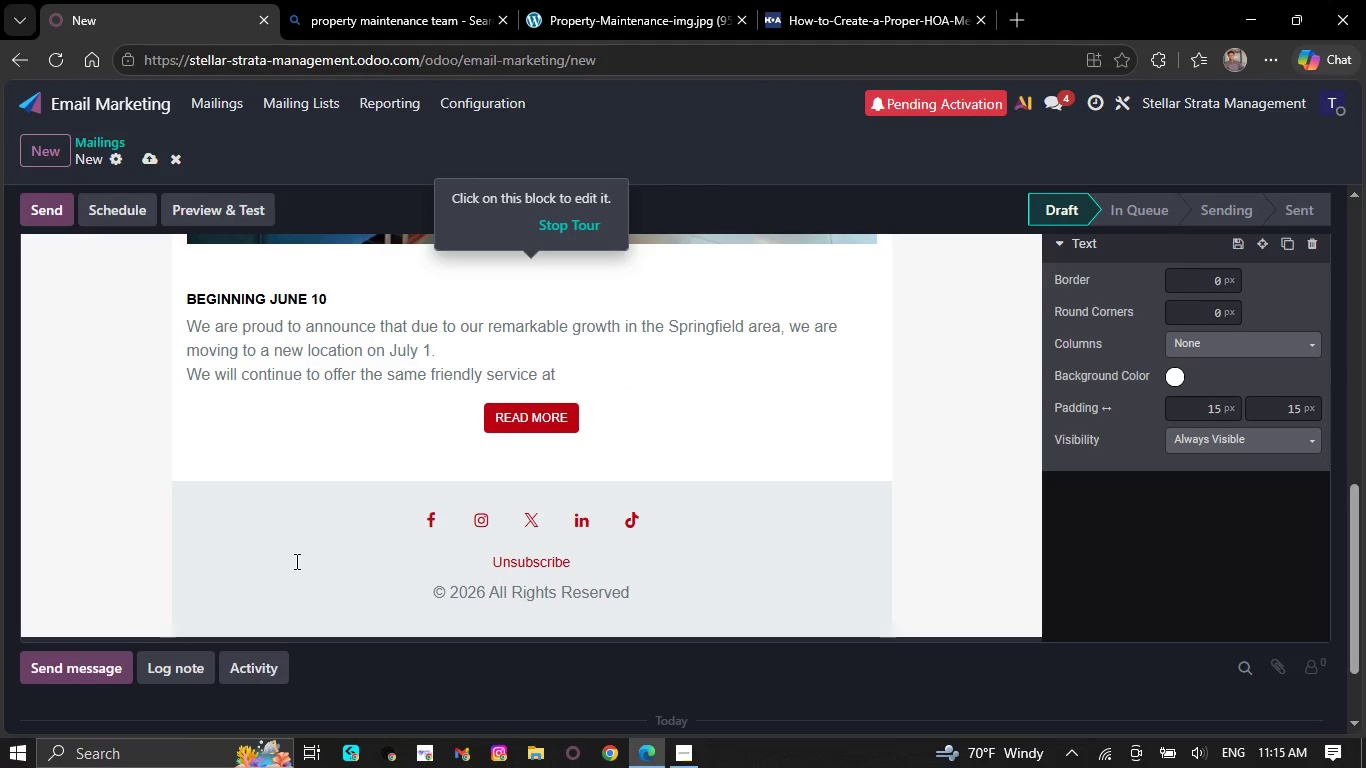 
key(Backspace)
 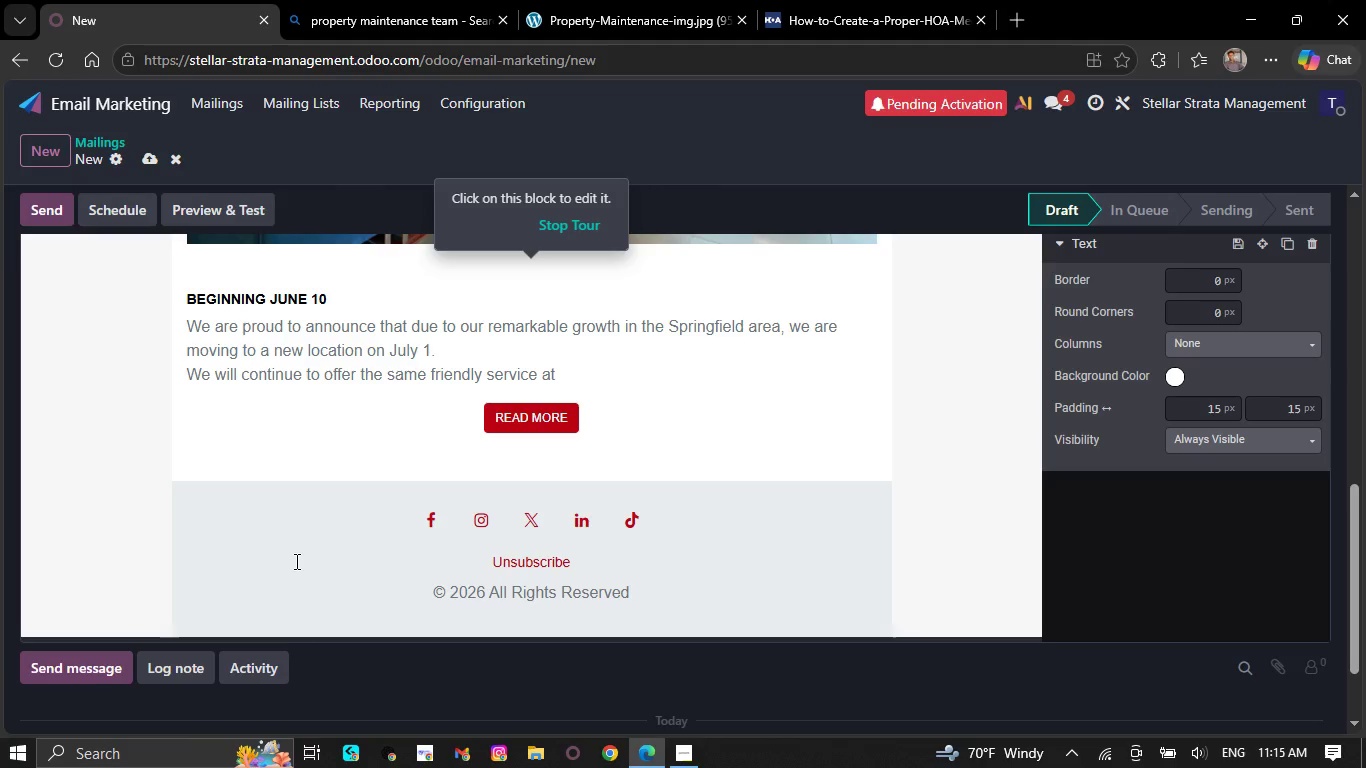 
key(Backspace)
 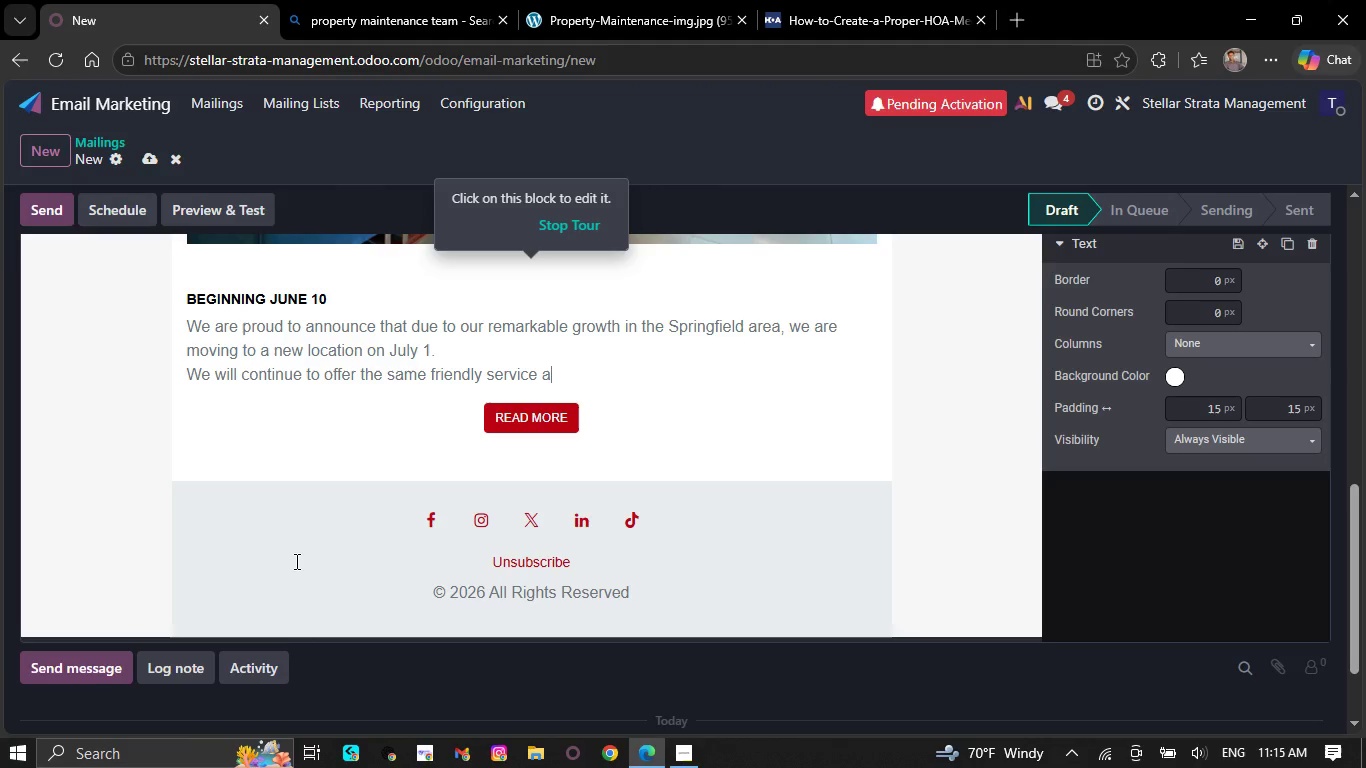 
key(Backspace)
 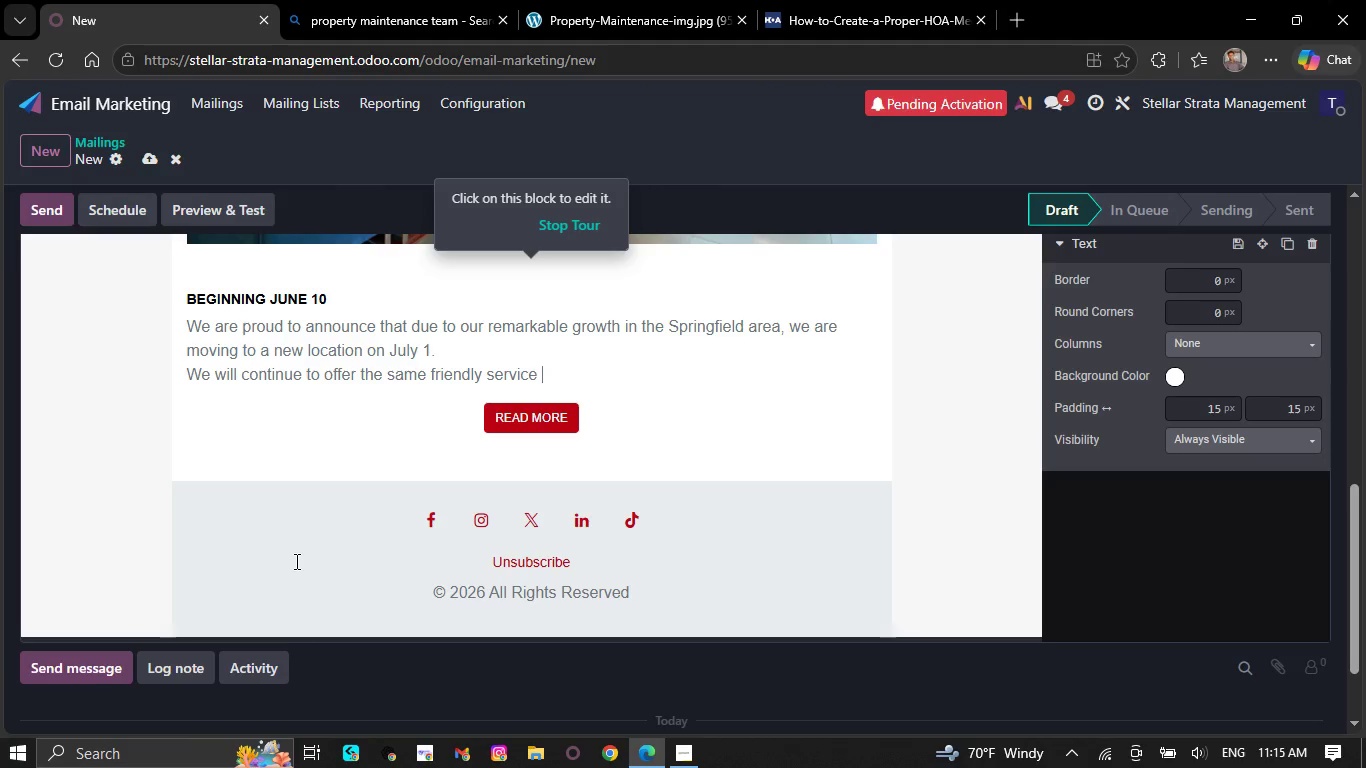 
key(Backspace)
 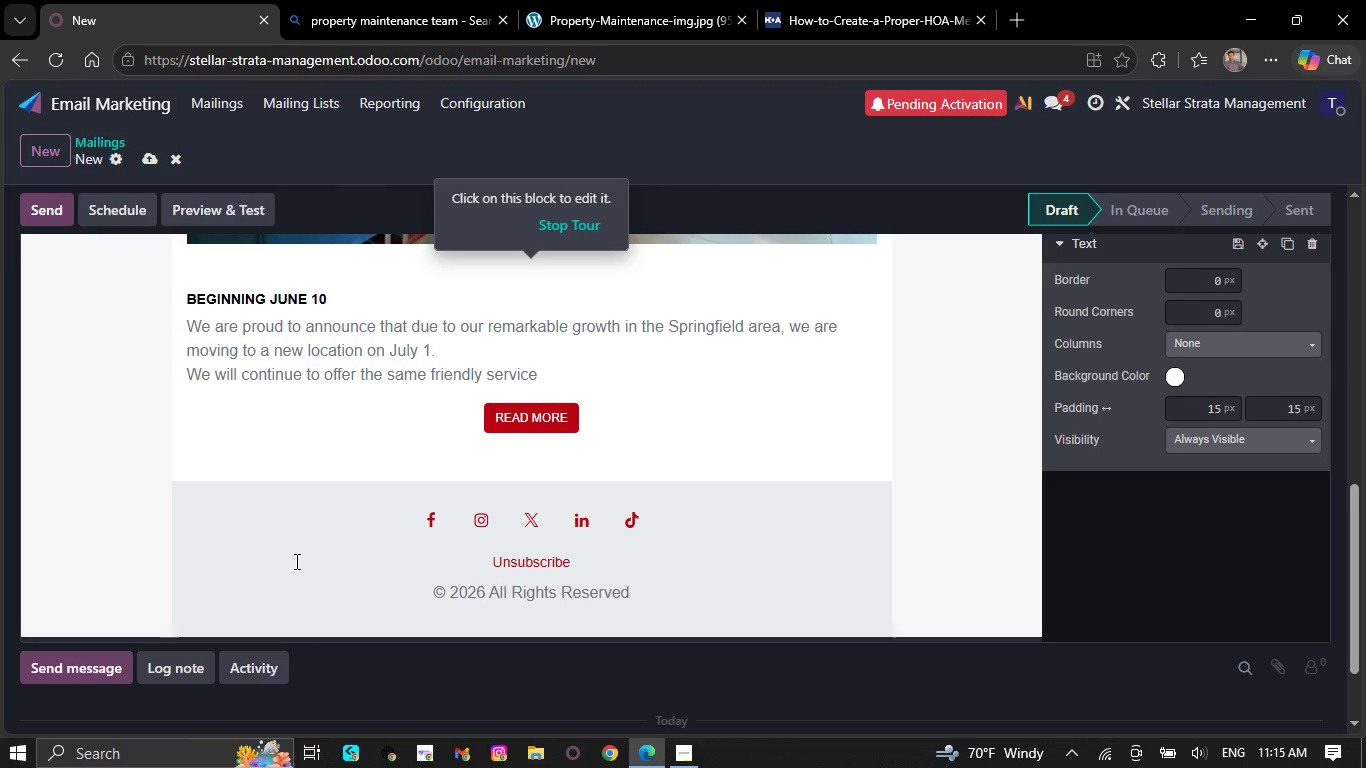 
key(Backspace)
 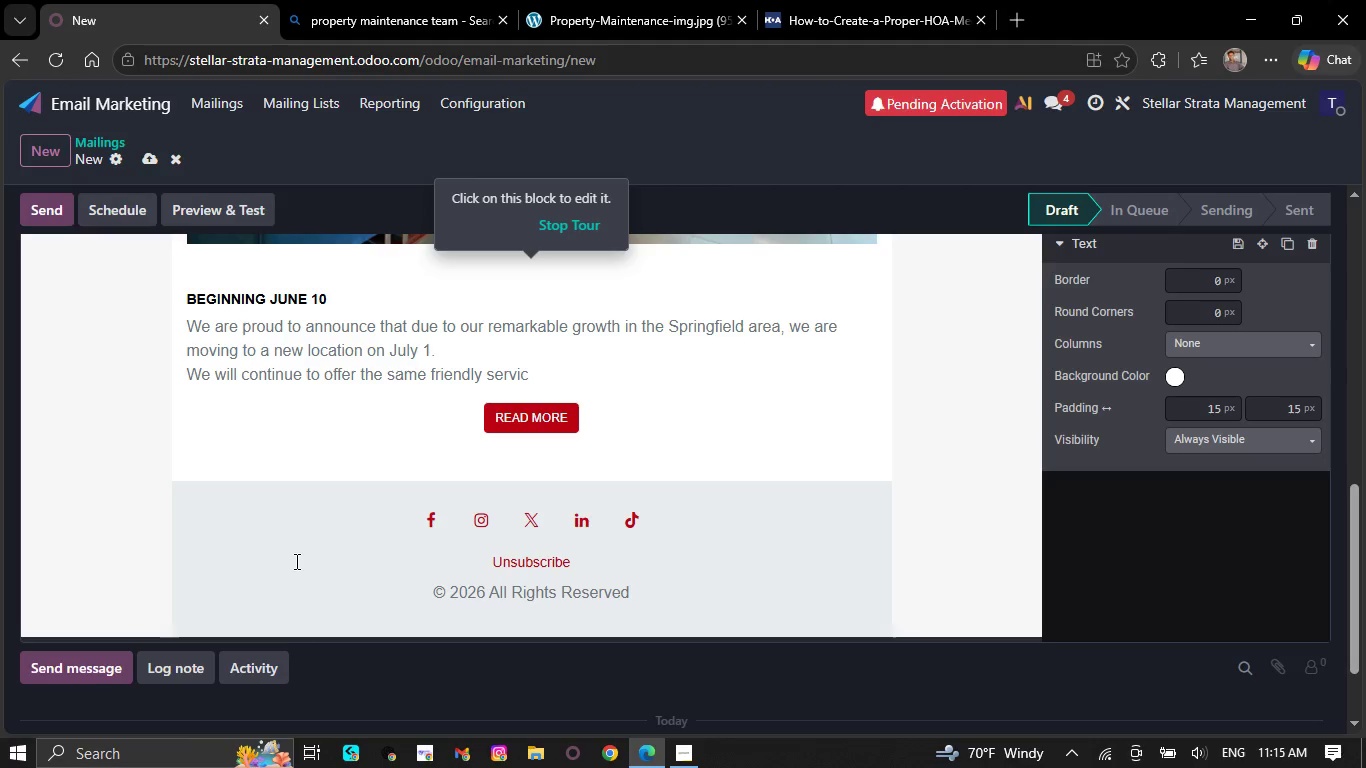 
key(Backspace)
 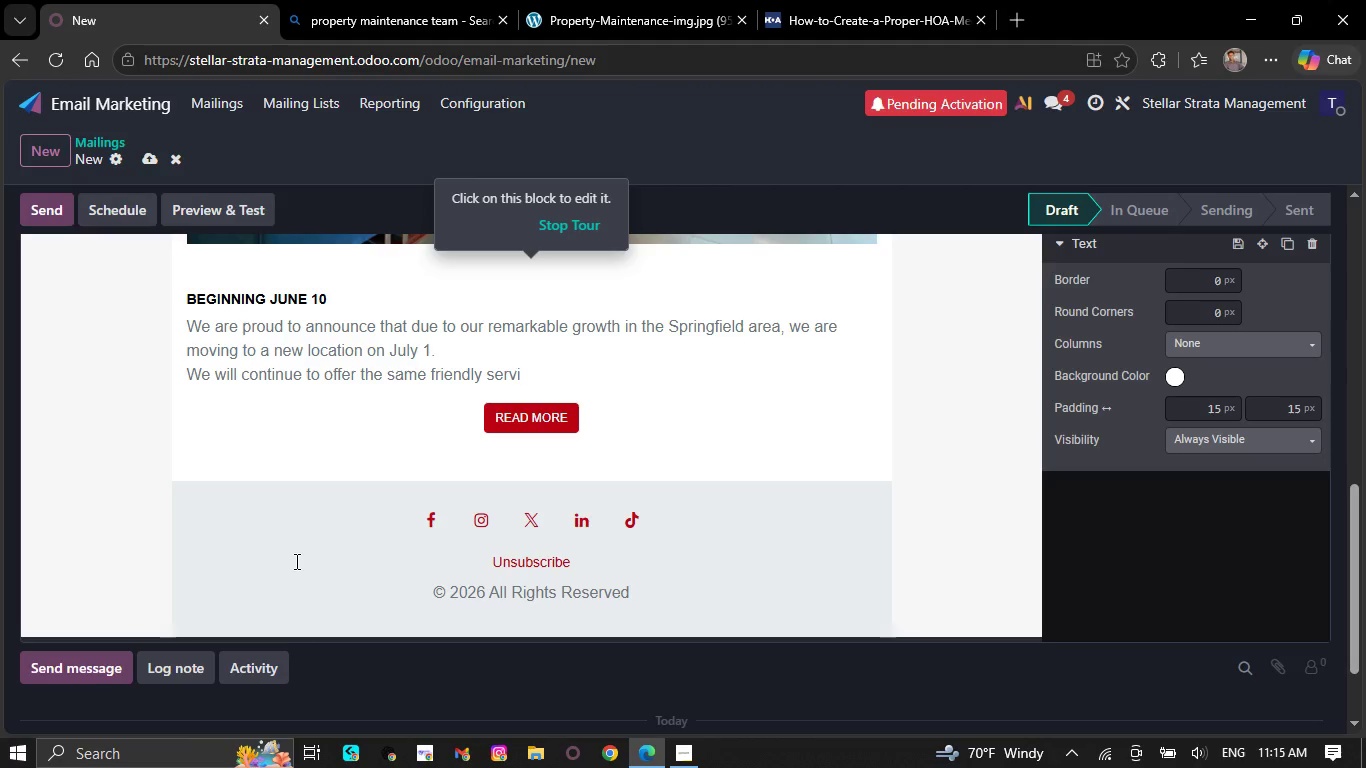 
key(Backspace)
 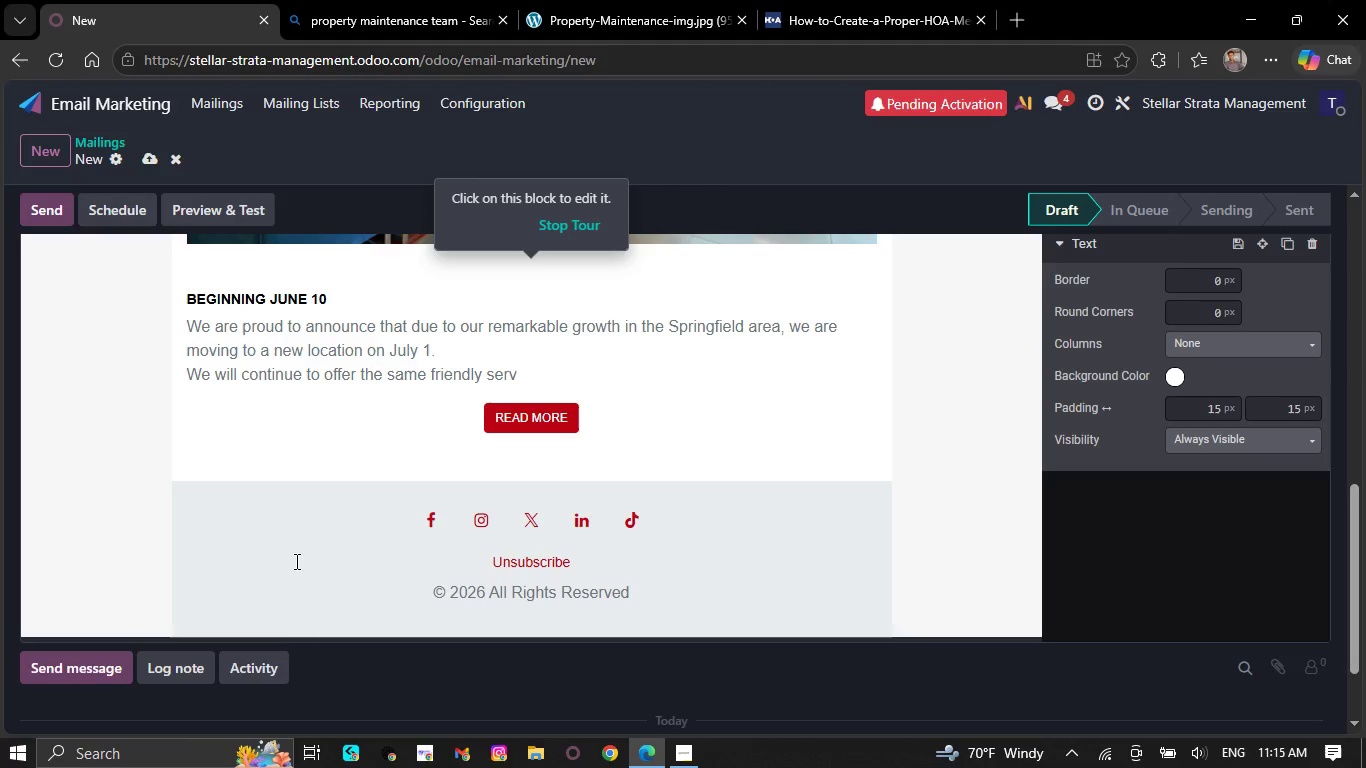 
key(Backspace)
 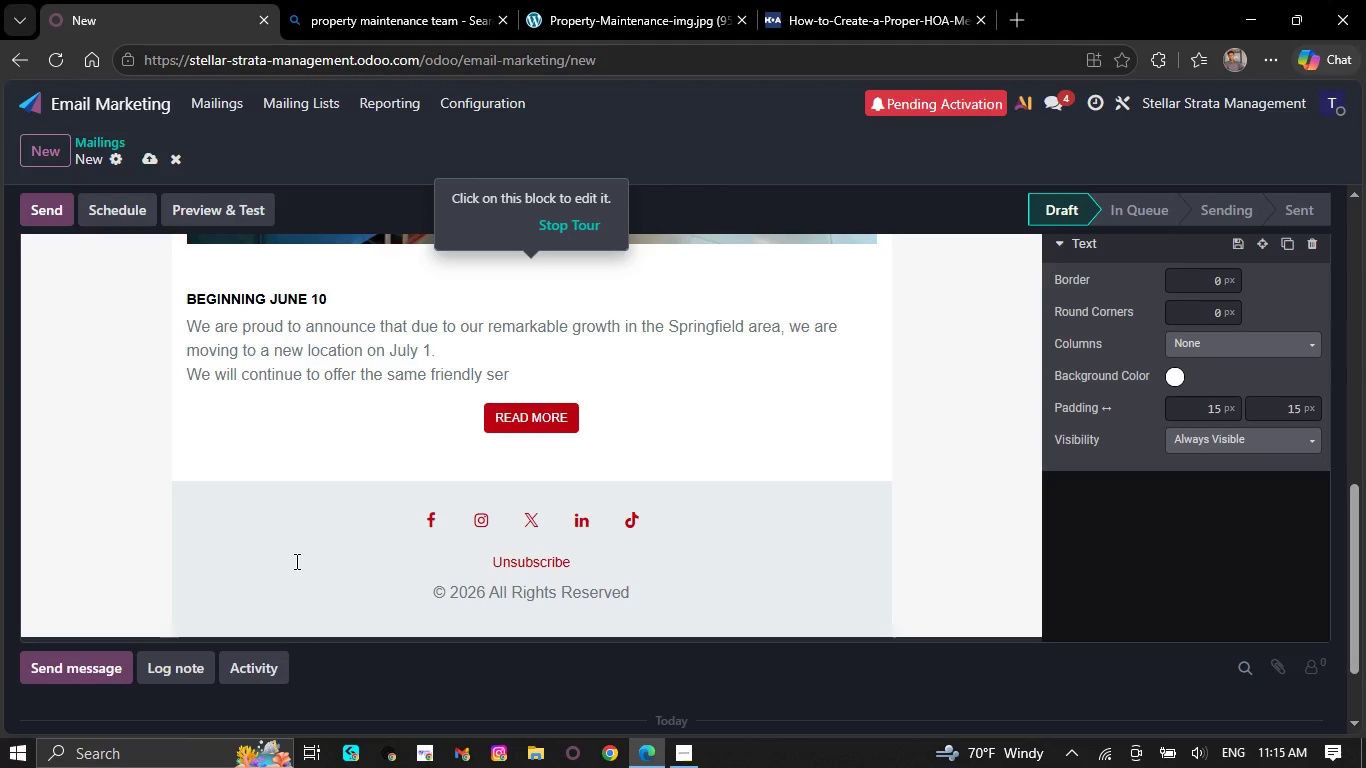 
key(Backspace)
 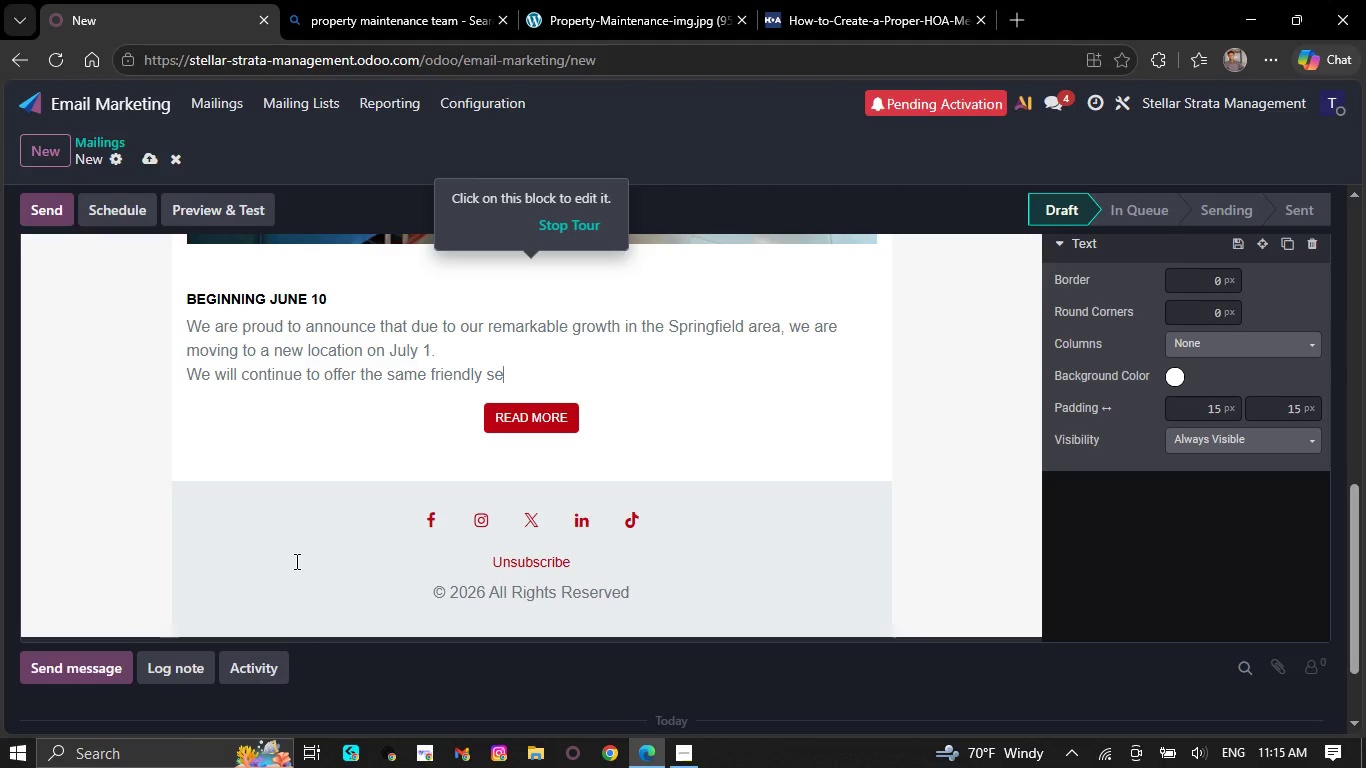 
key(Backspace)
 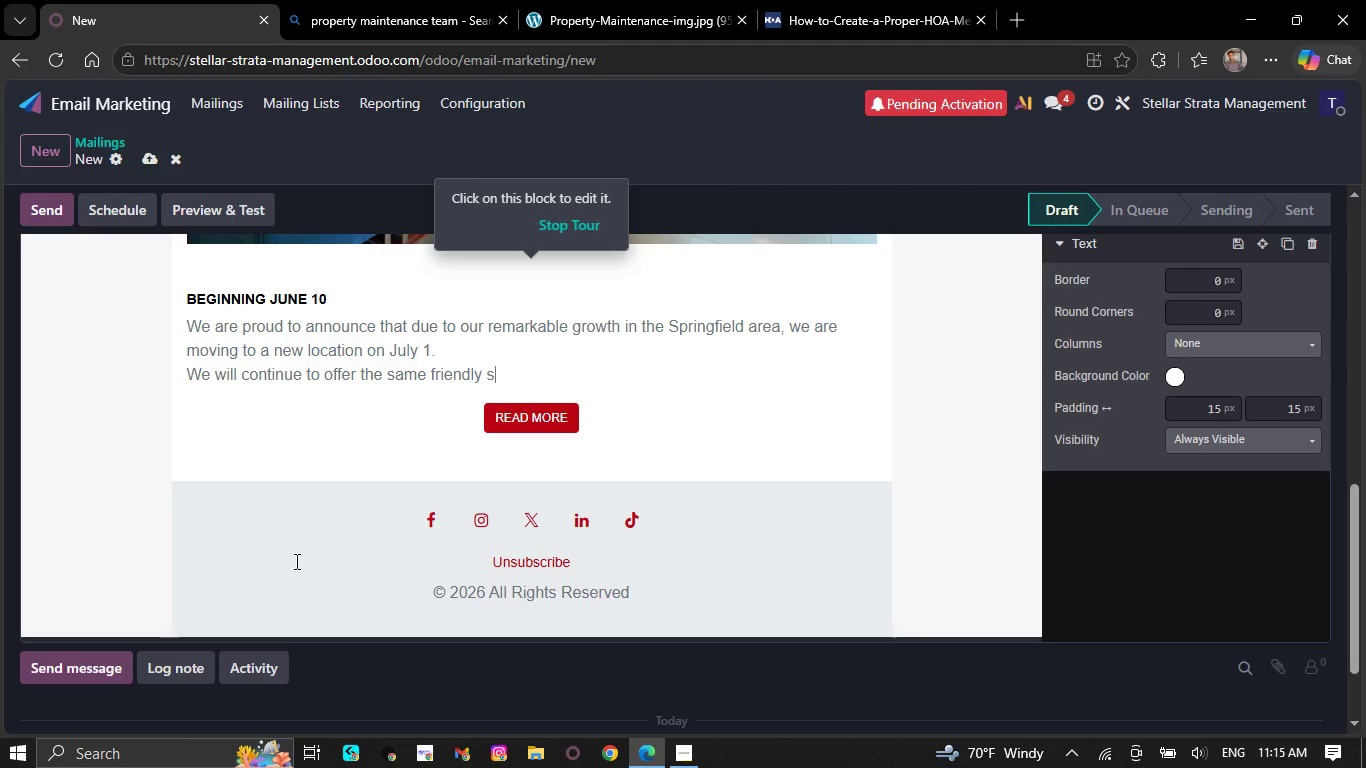 
key(Backspace)
 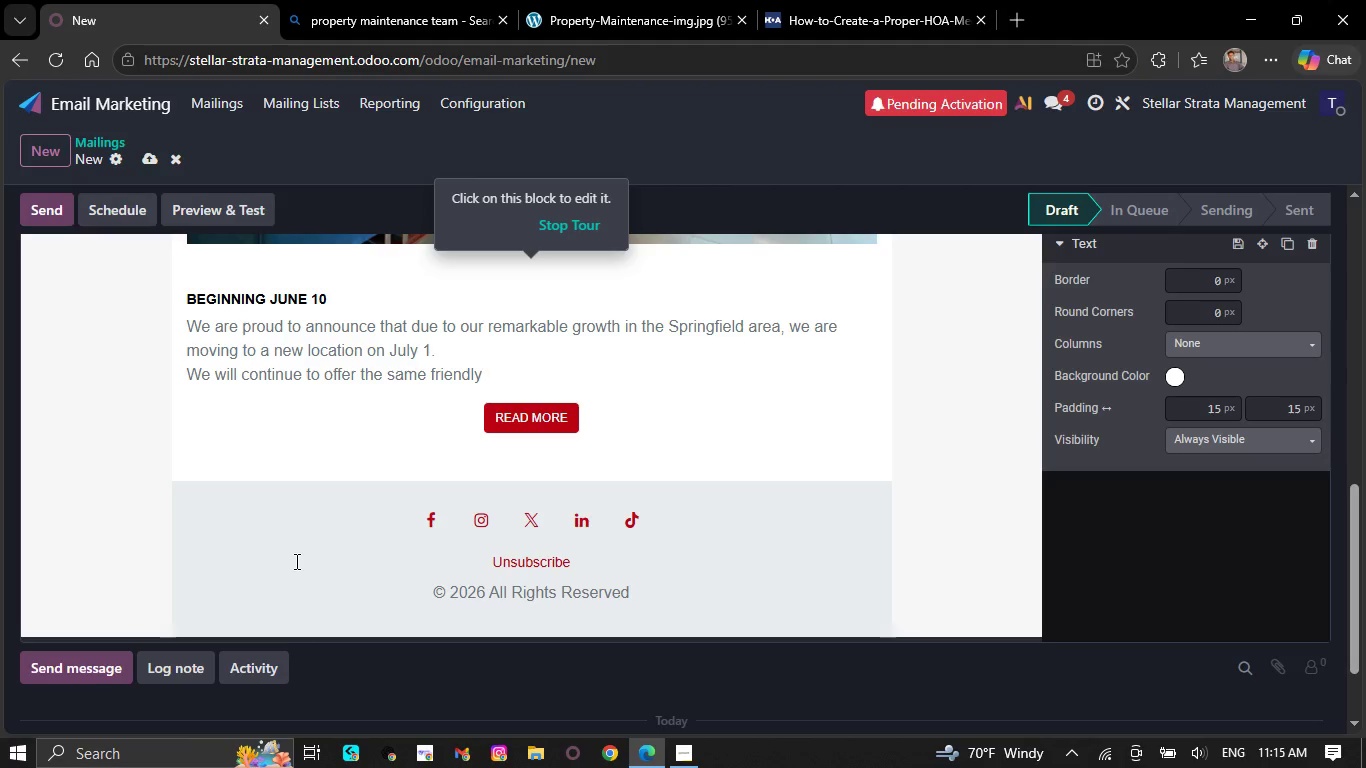 
key(Backspace)
 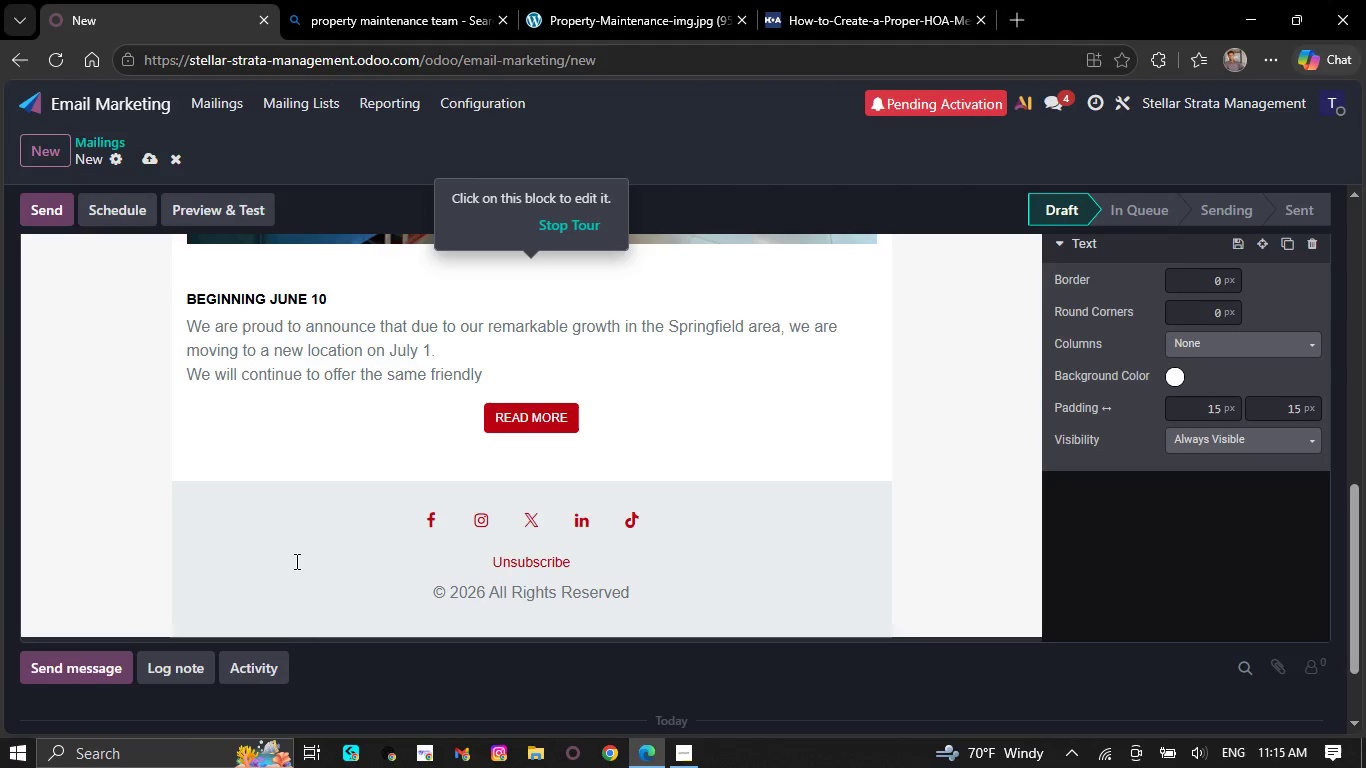 
key(Backspace)
 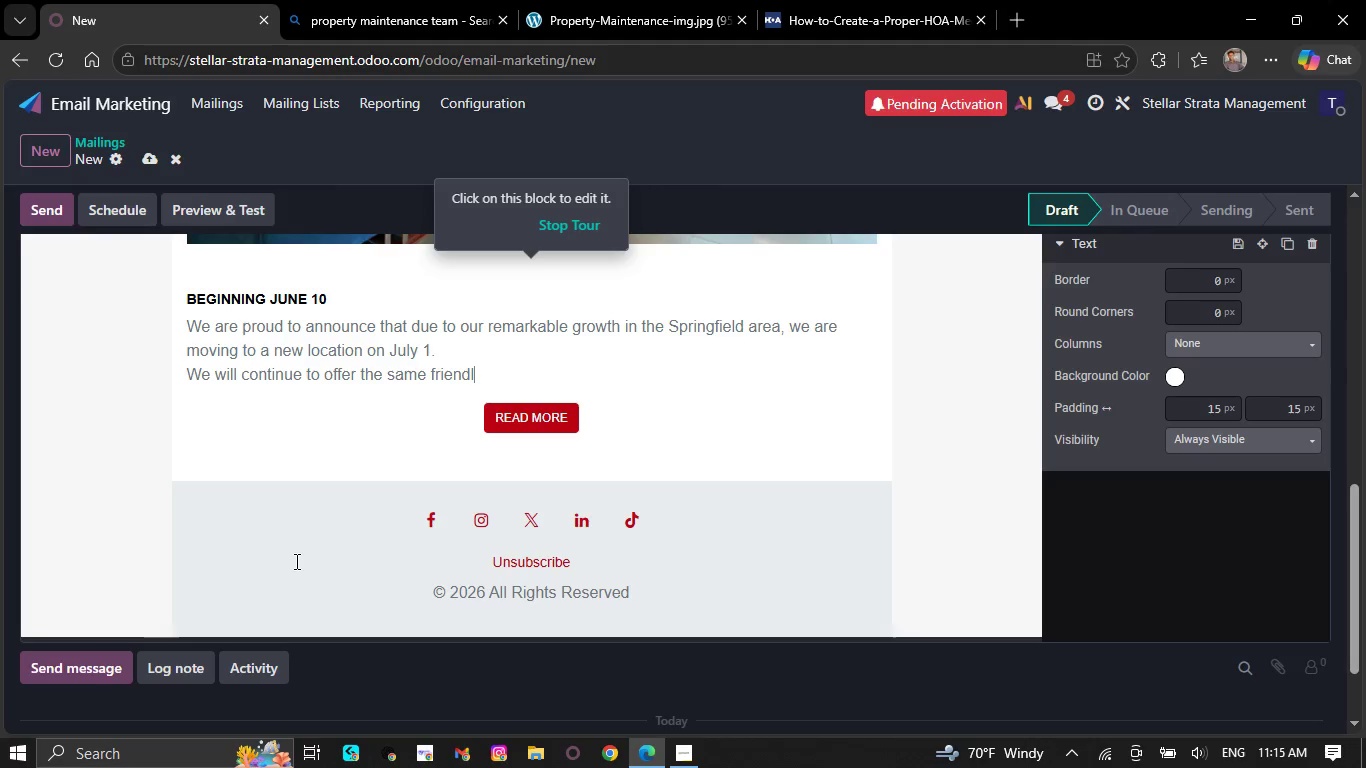 
key(Backspace)
 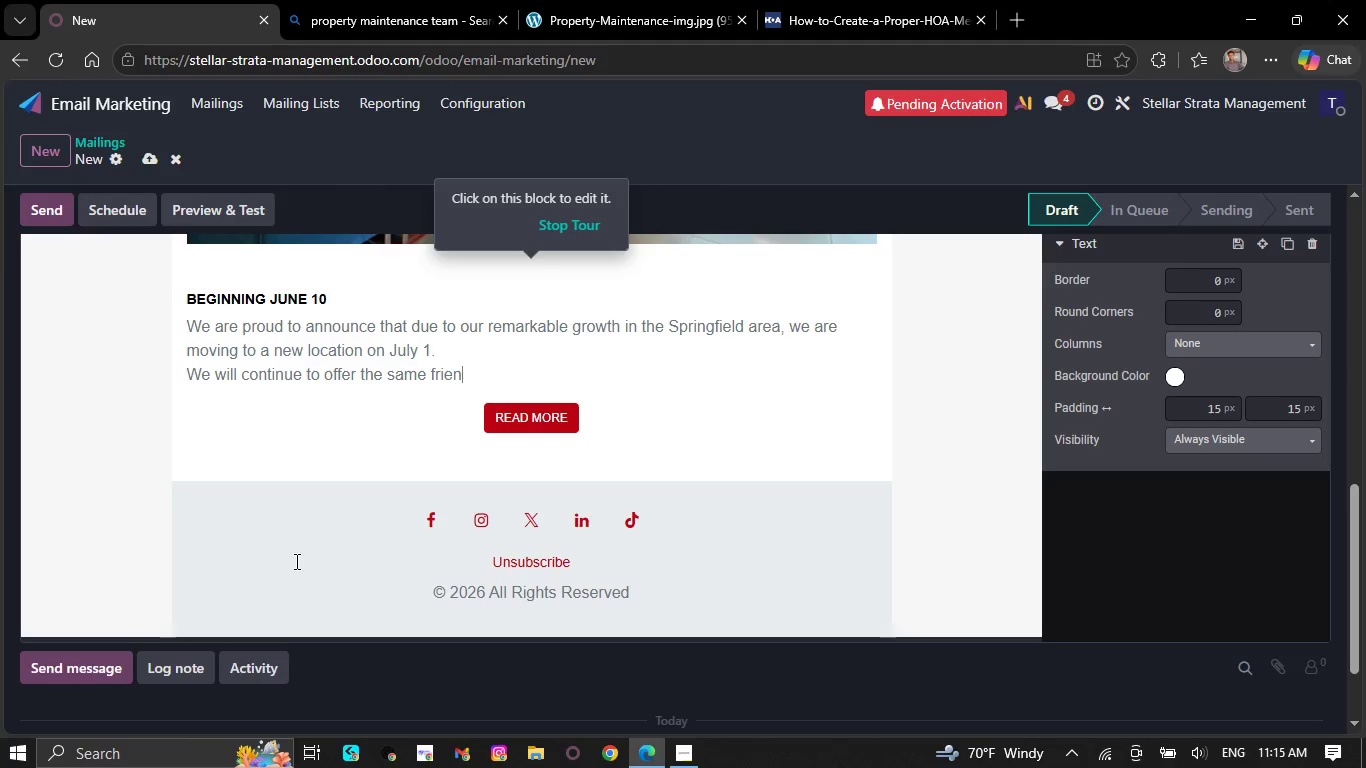 
key(Backspace)
 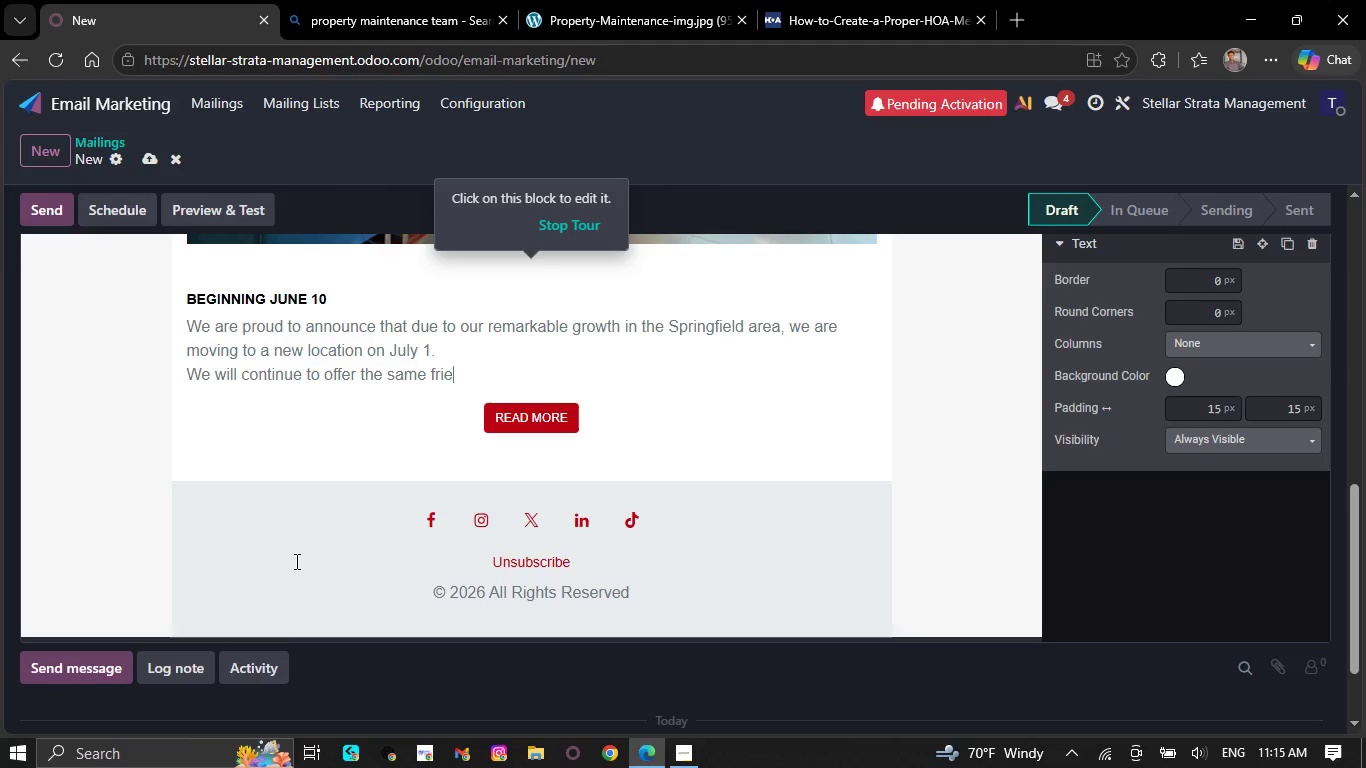 
key(Backspace)
 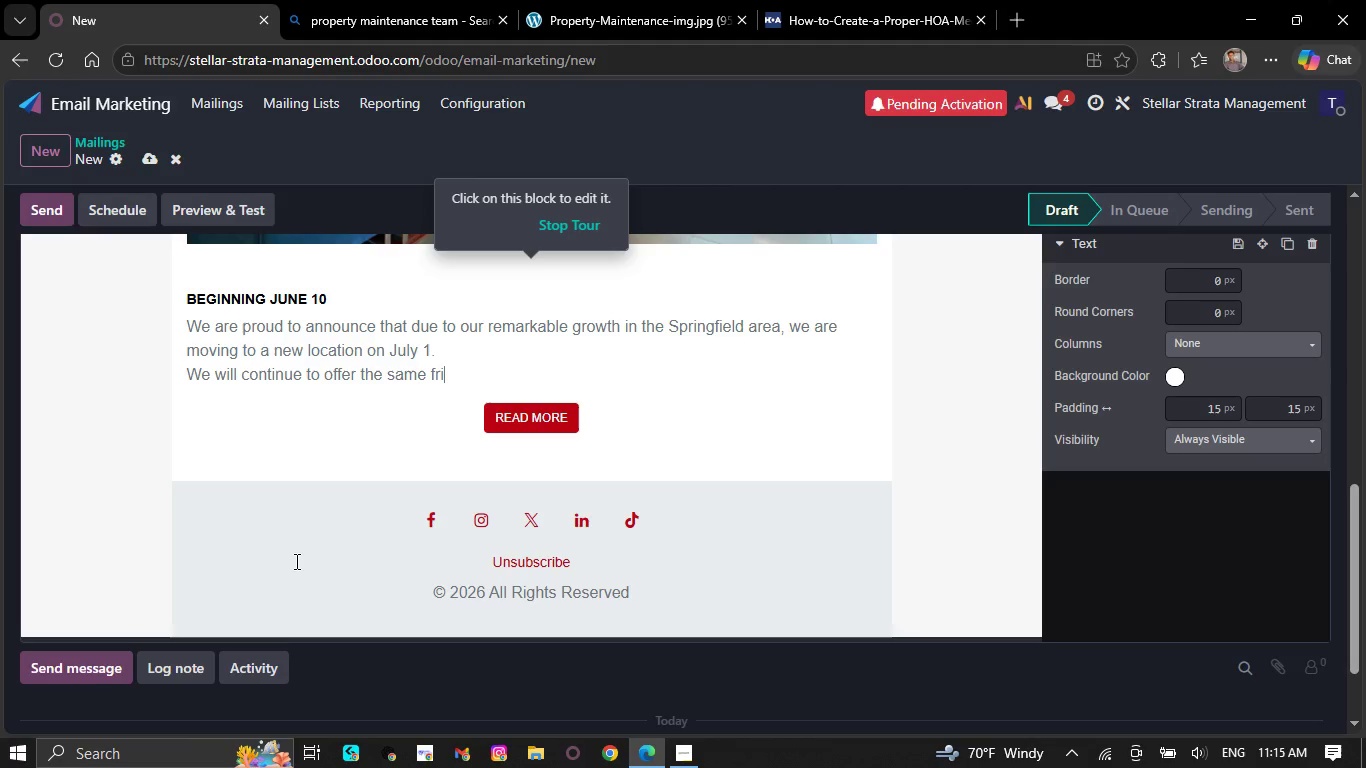 
key(Backspace)
 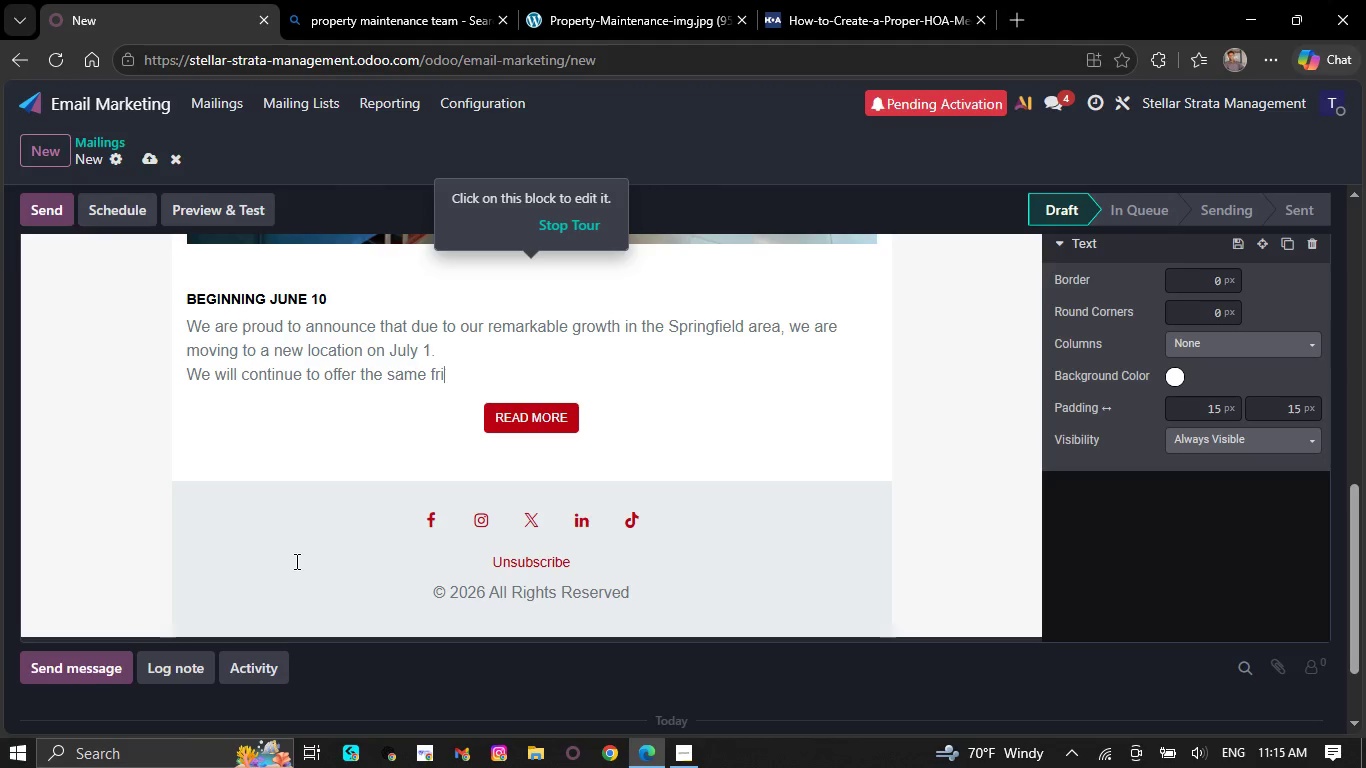 
key(Backspace)
 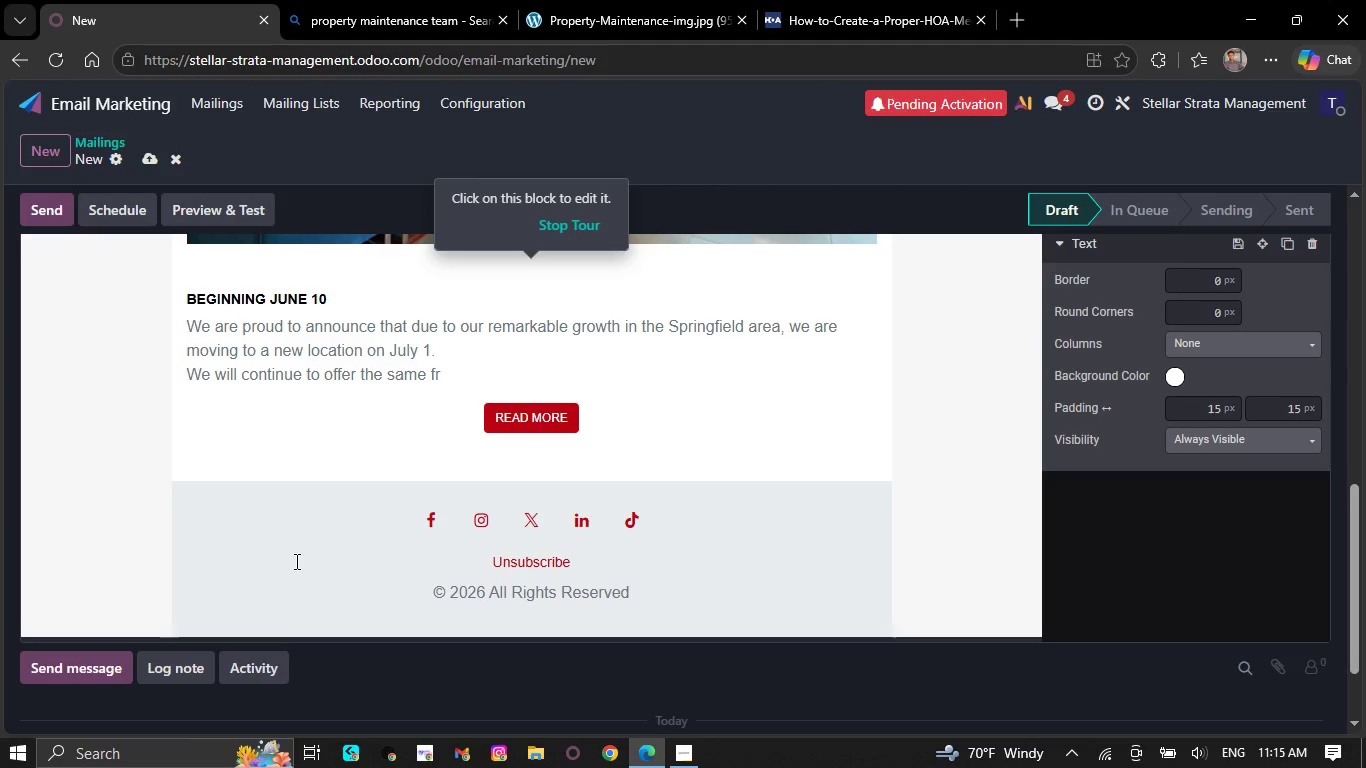 
key(Backspace)
 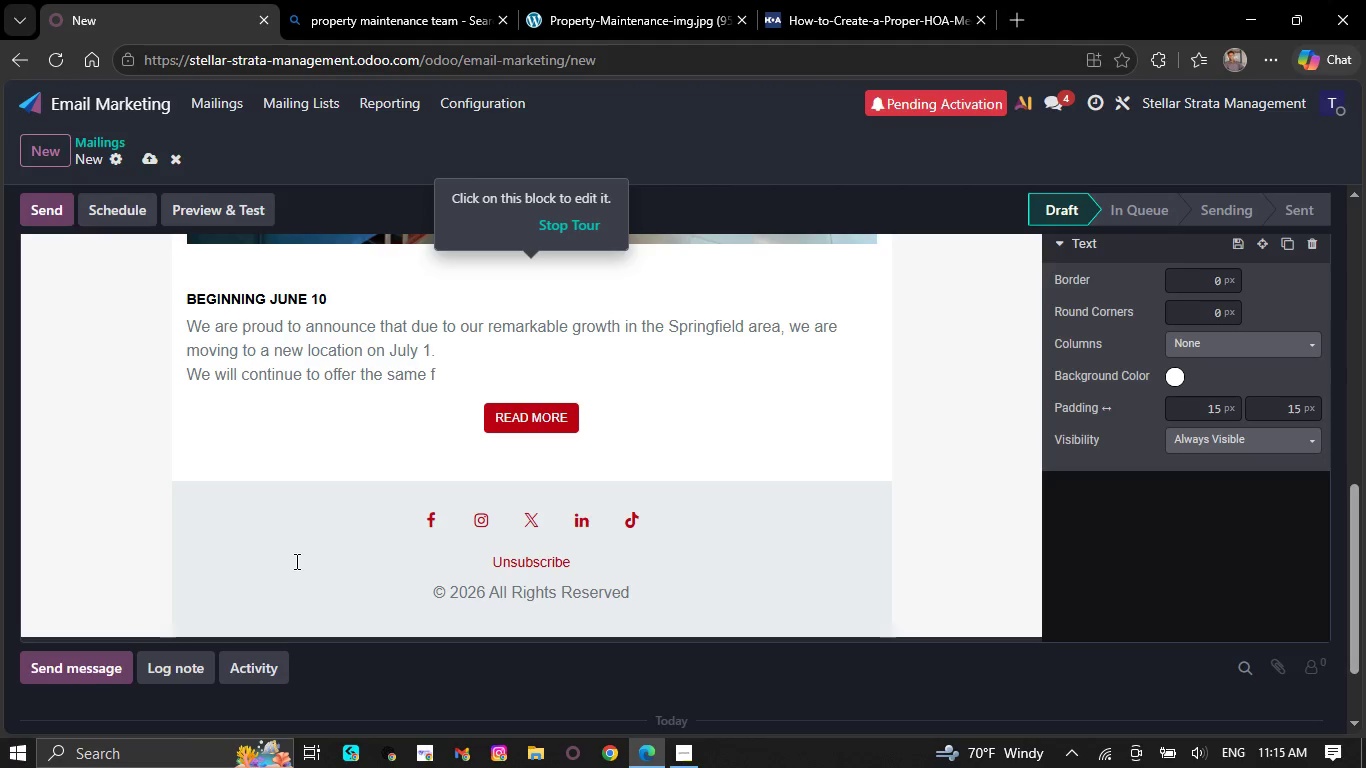 
key(Backspace)
 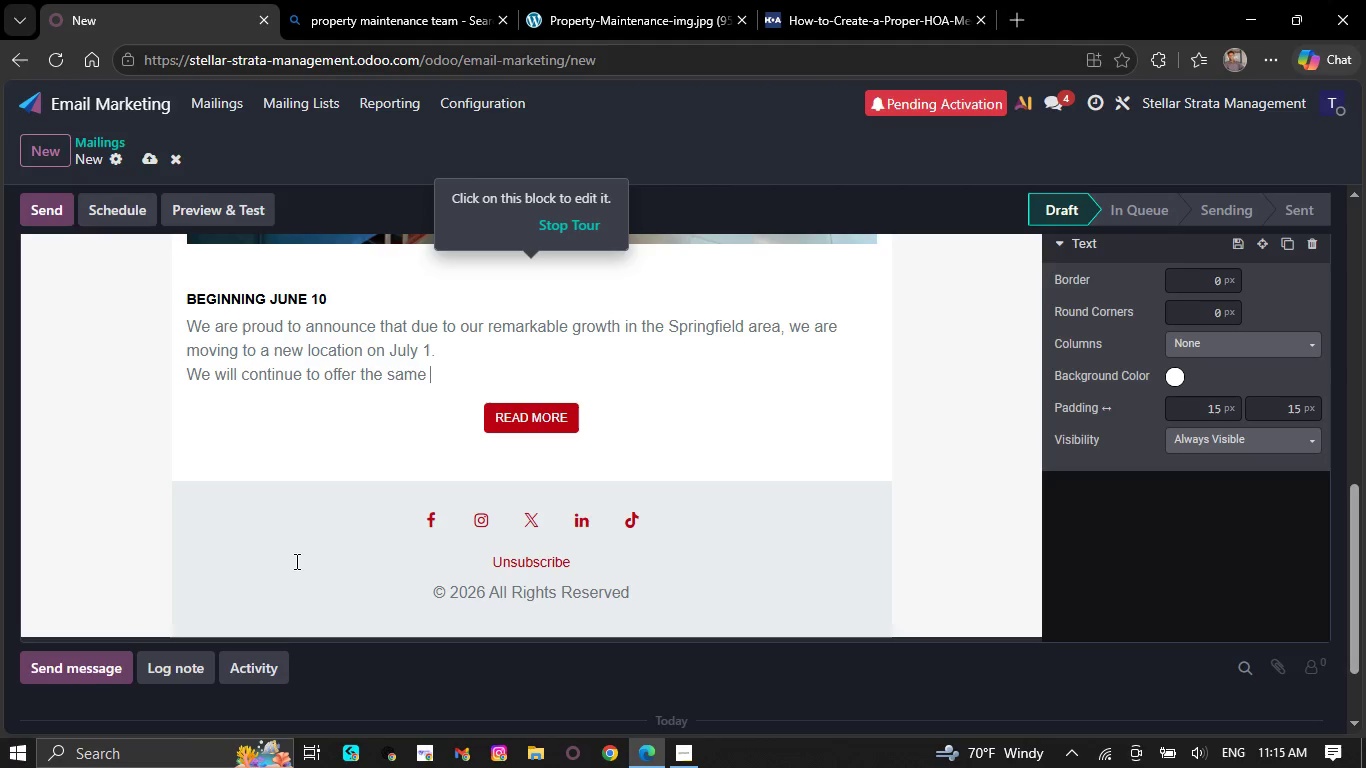 
key(Backspace)
 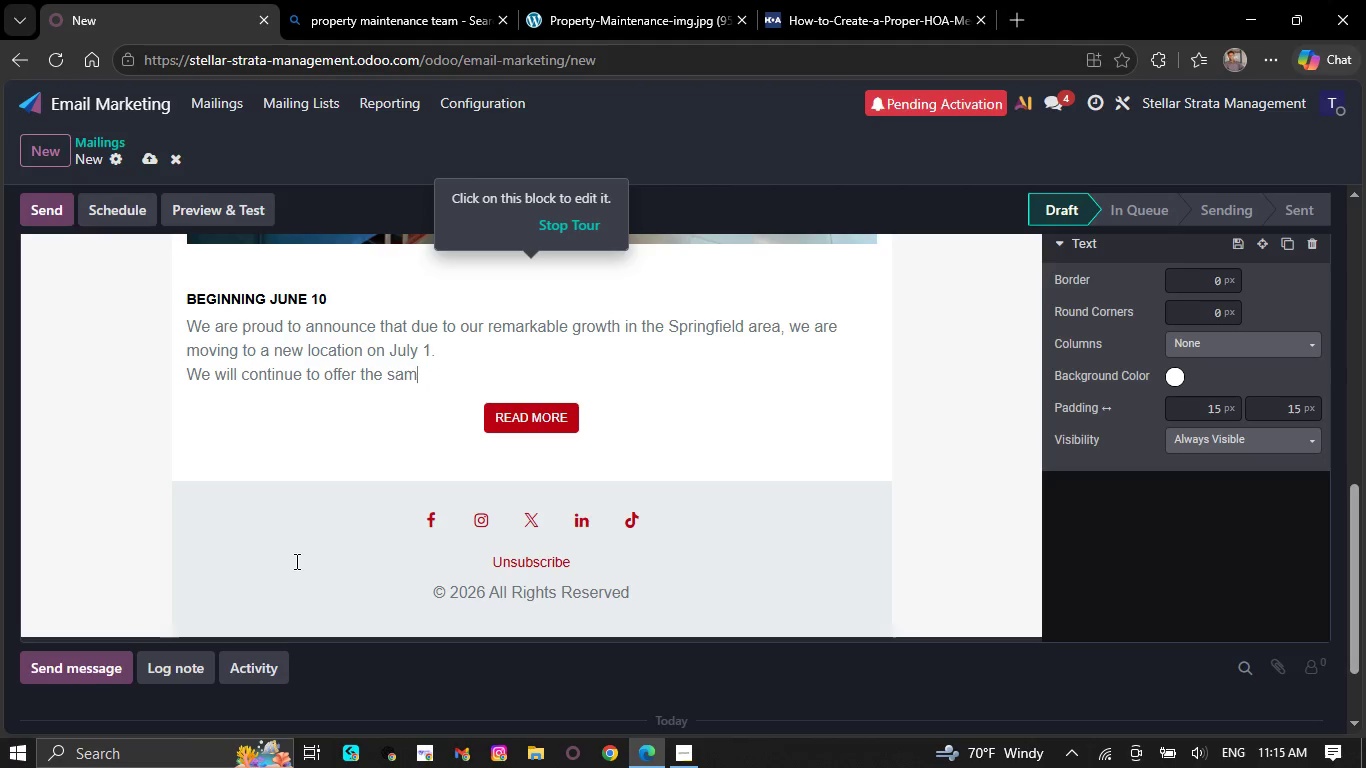 
key(Backspace)
 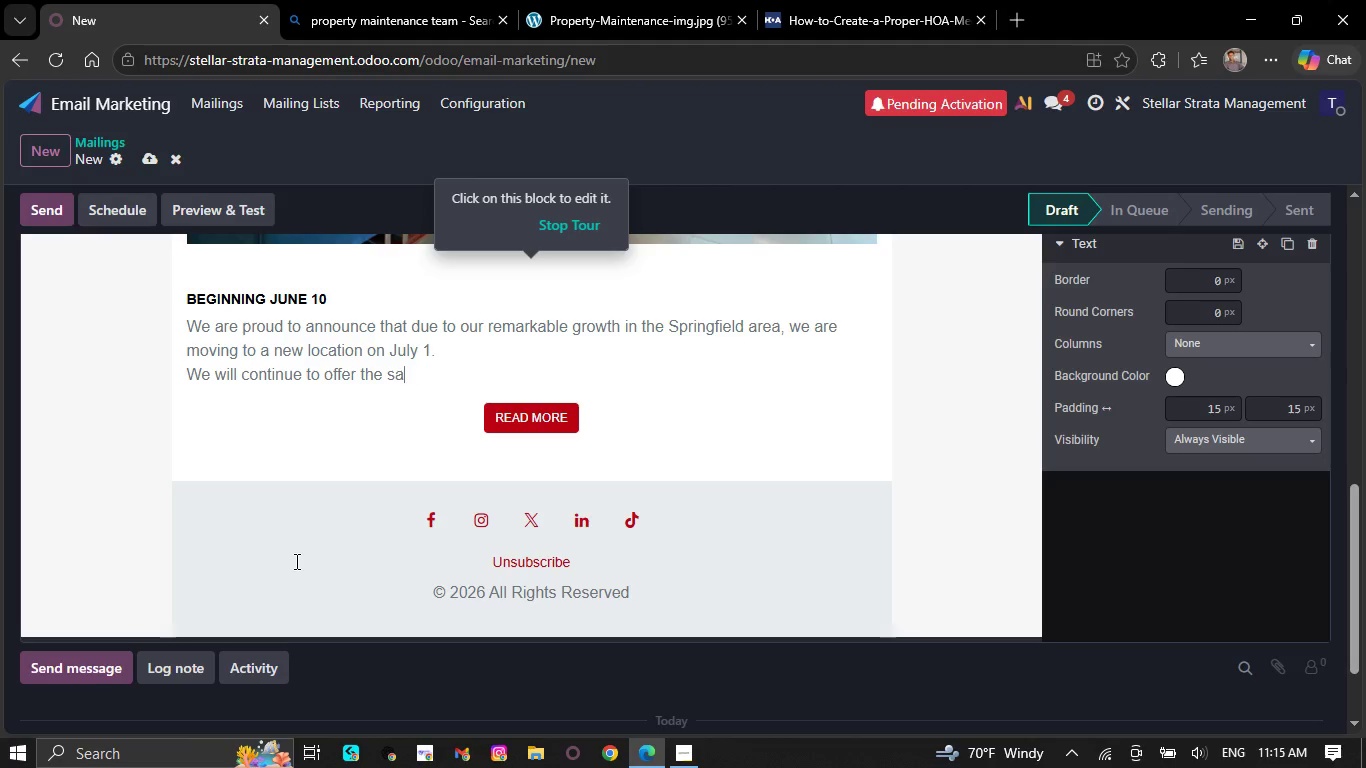 
key(Backspace)
 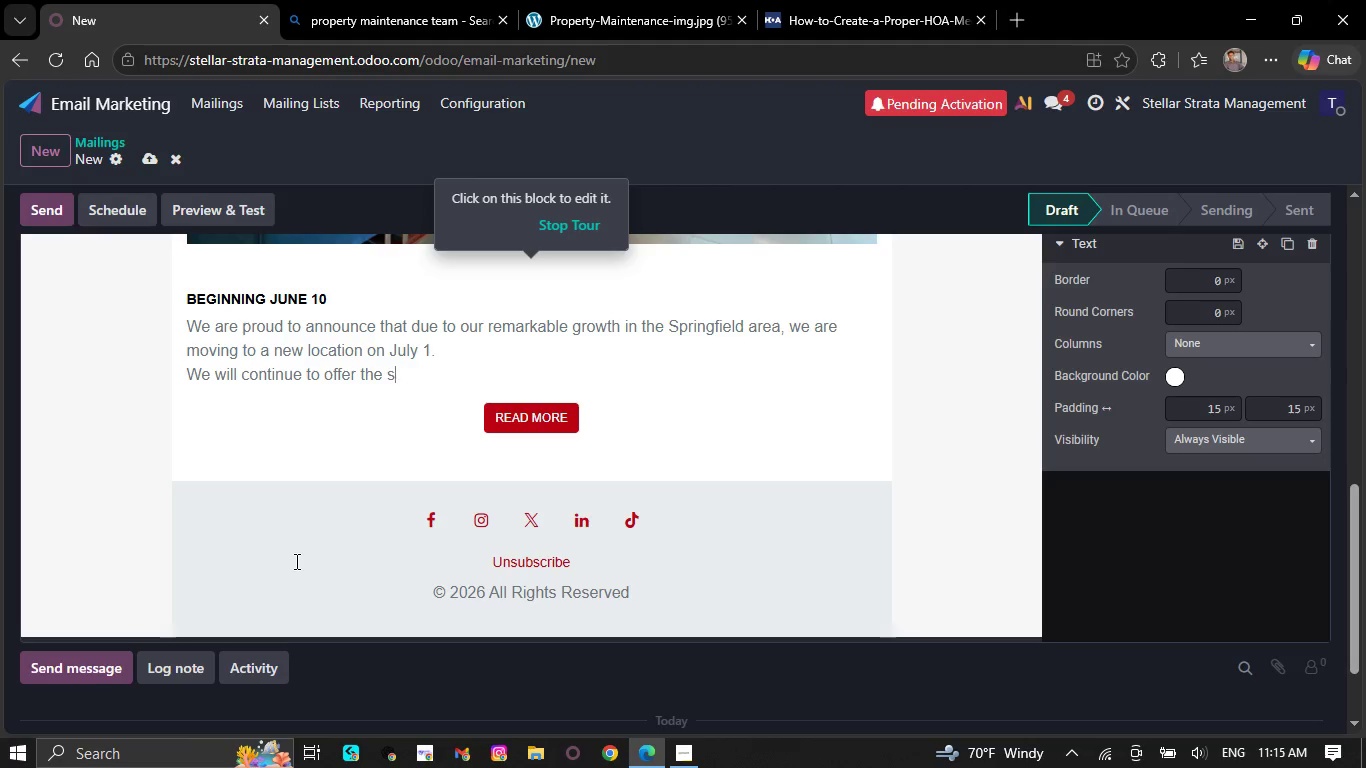 
key(Backspace)
 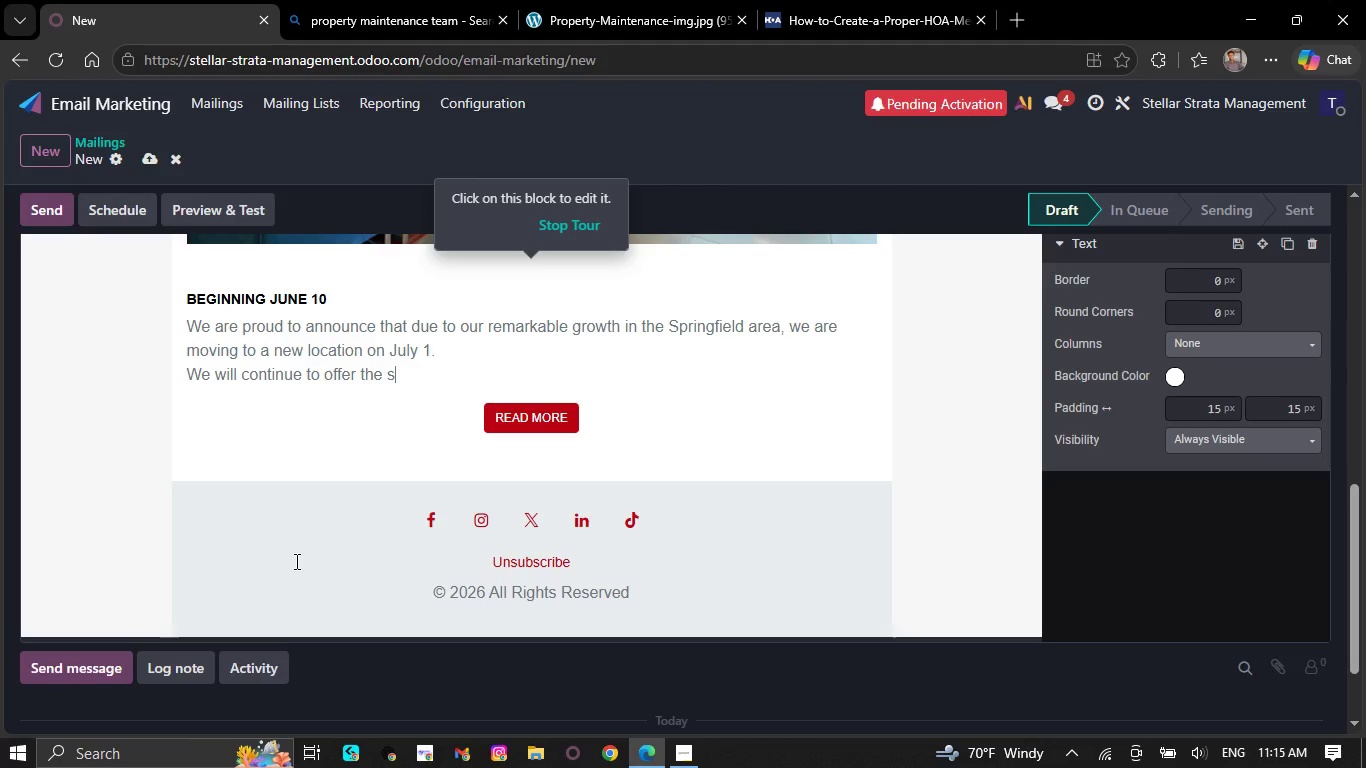 
key(Backspace)
 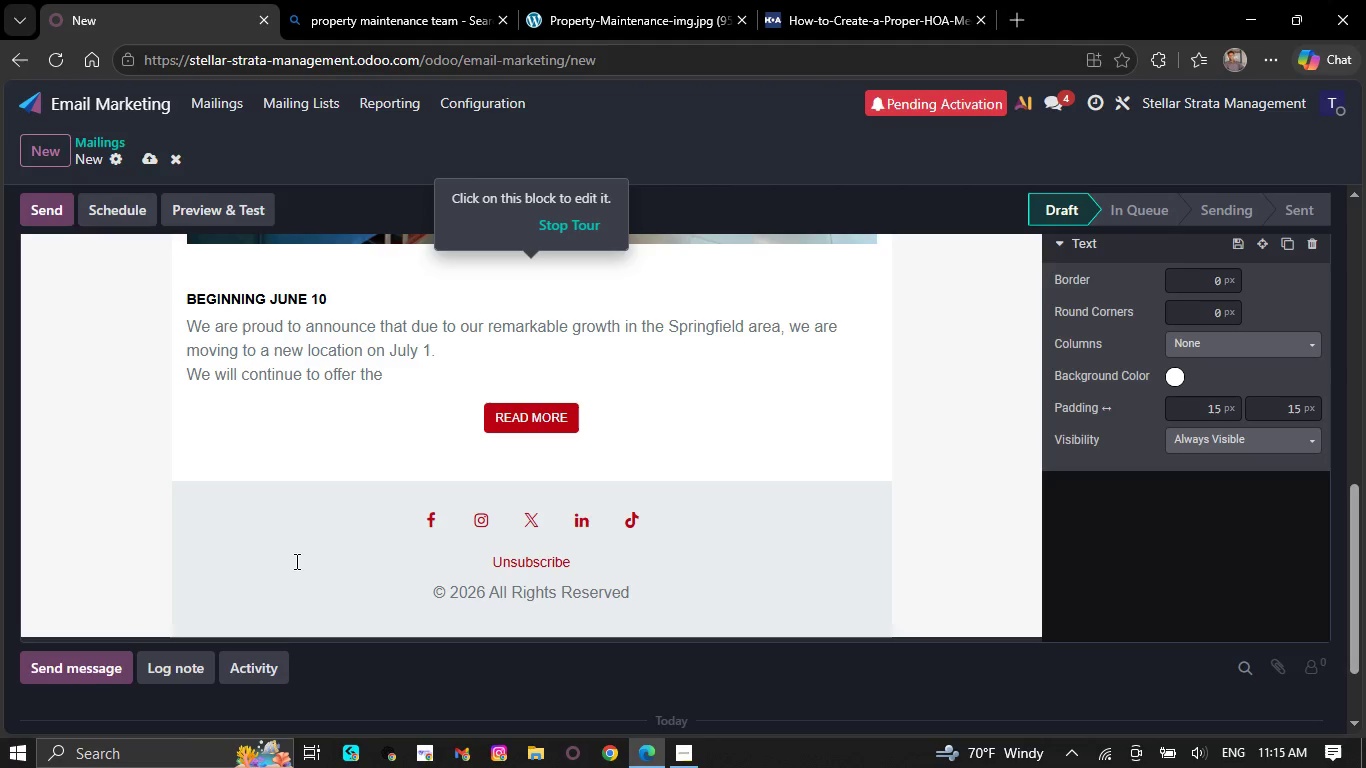 
key(Backspace)
 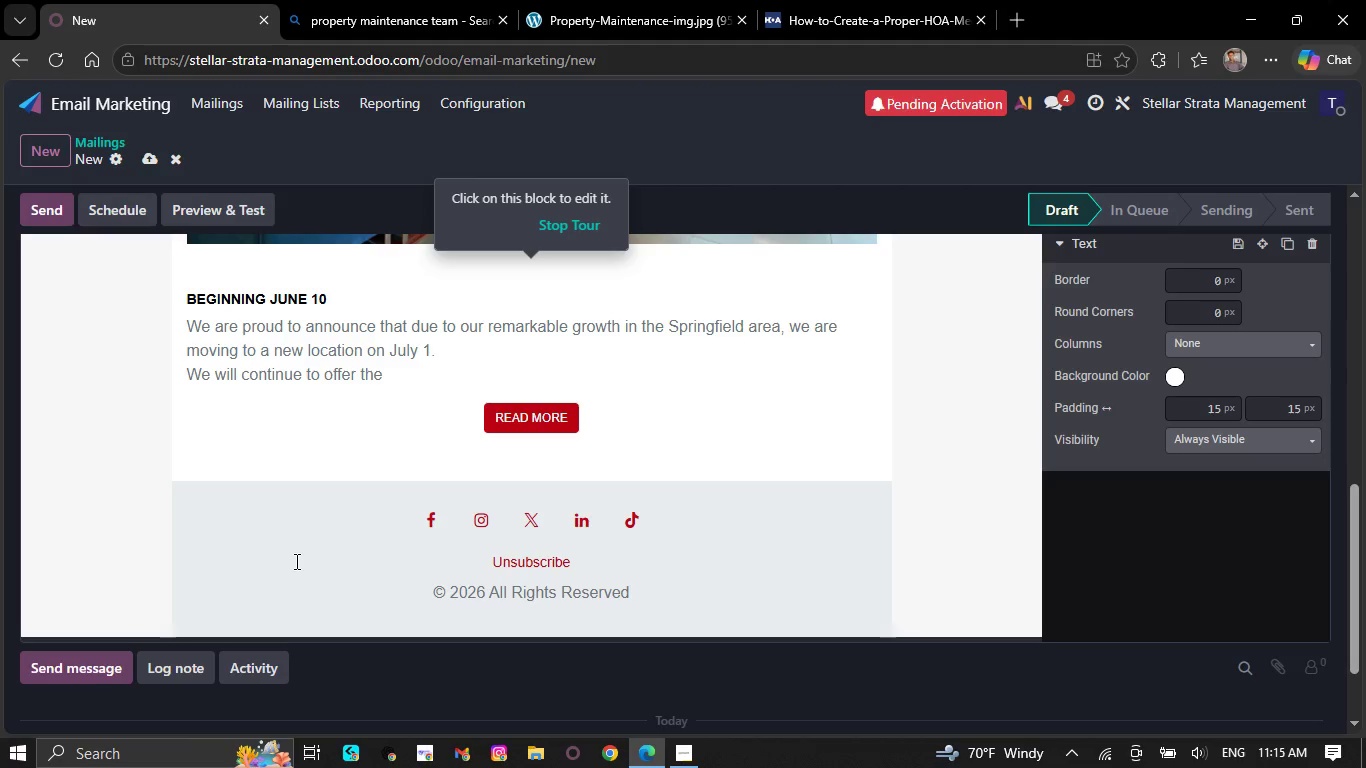 
key(Backspace)
 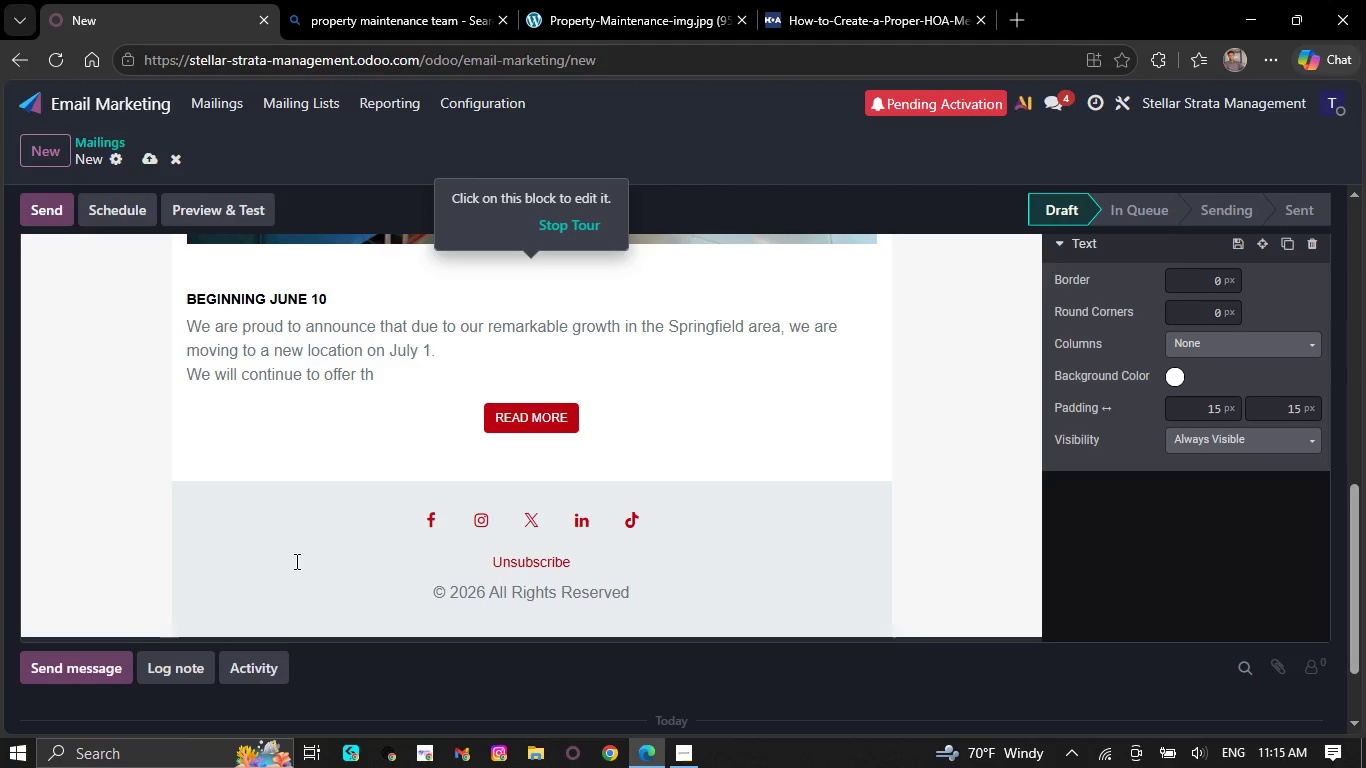 
key(Backspace)
 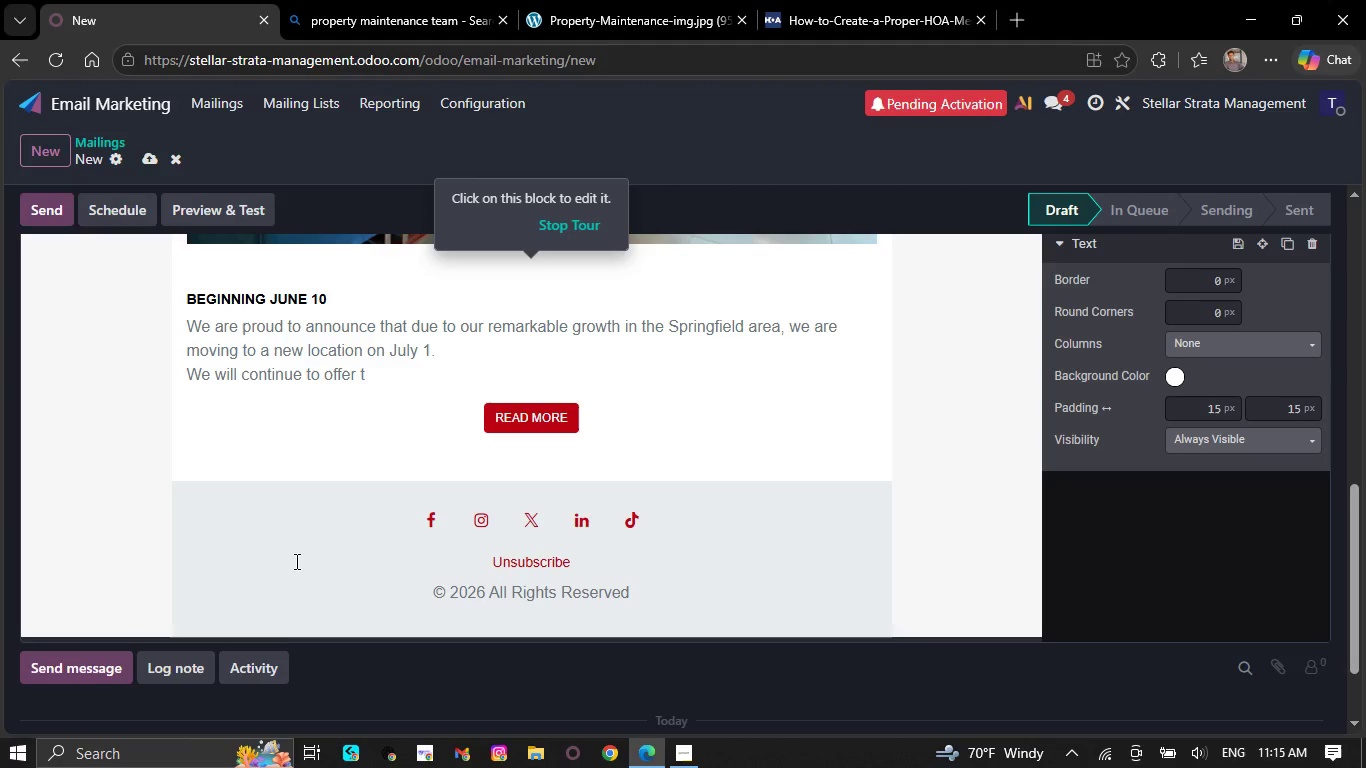 
key(Backspace)
 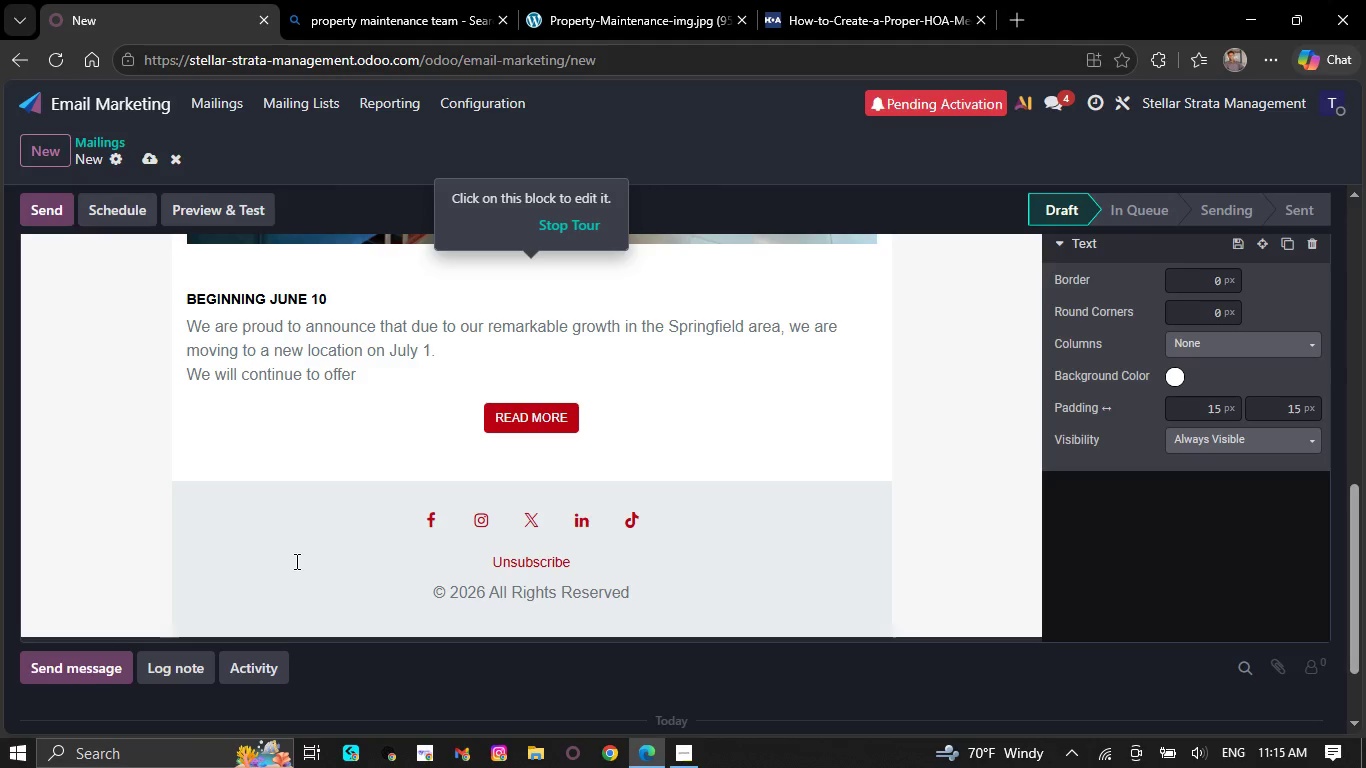 
key(Backspace)
 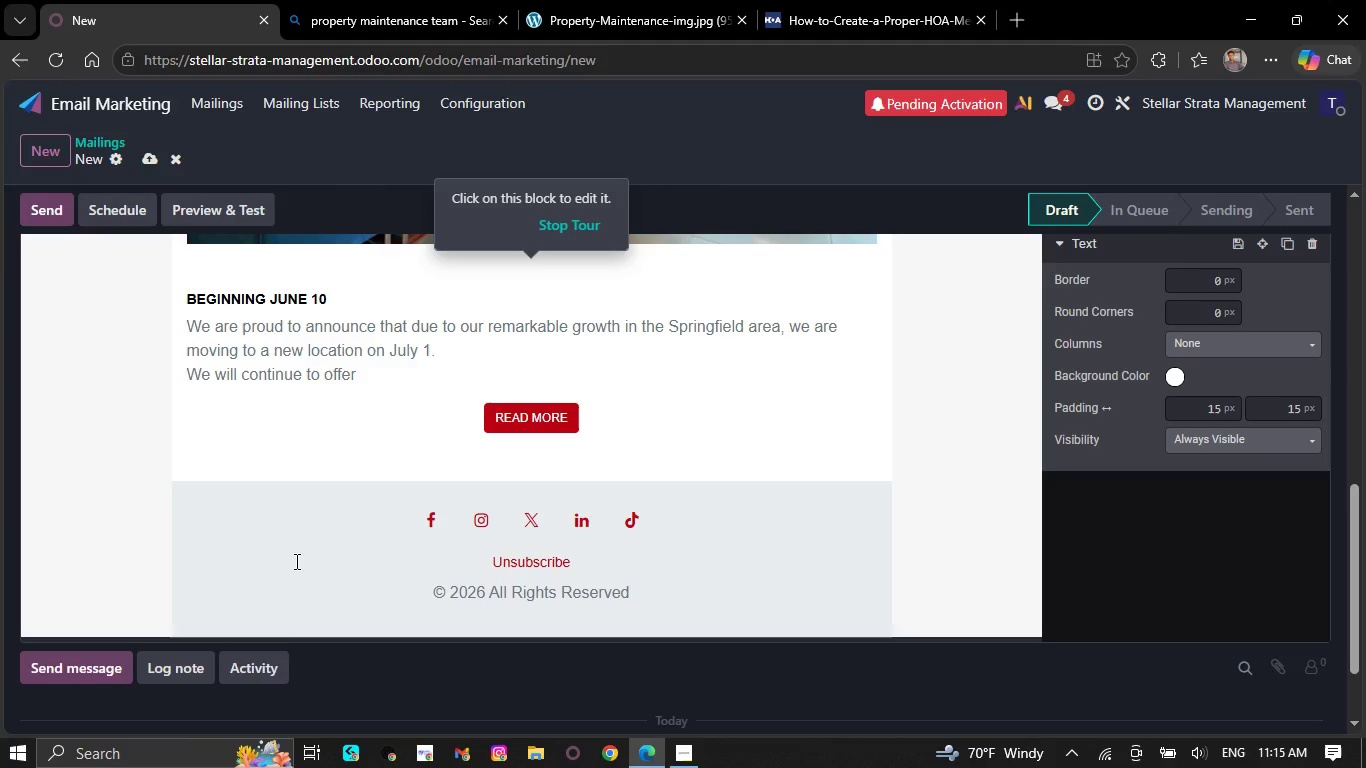 
key(Backspace)
 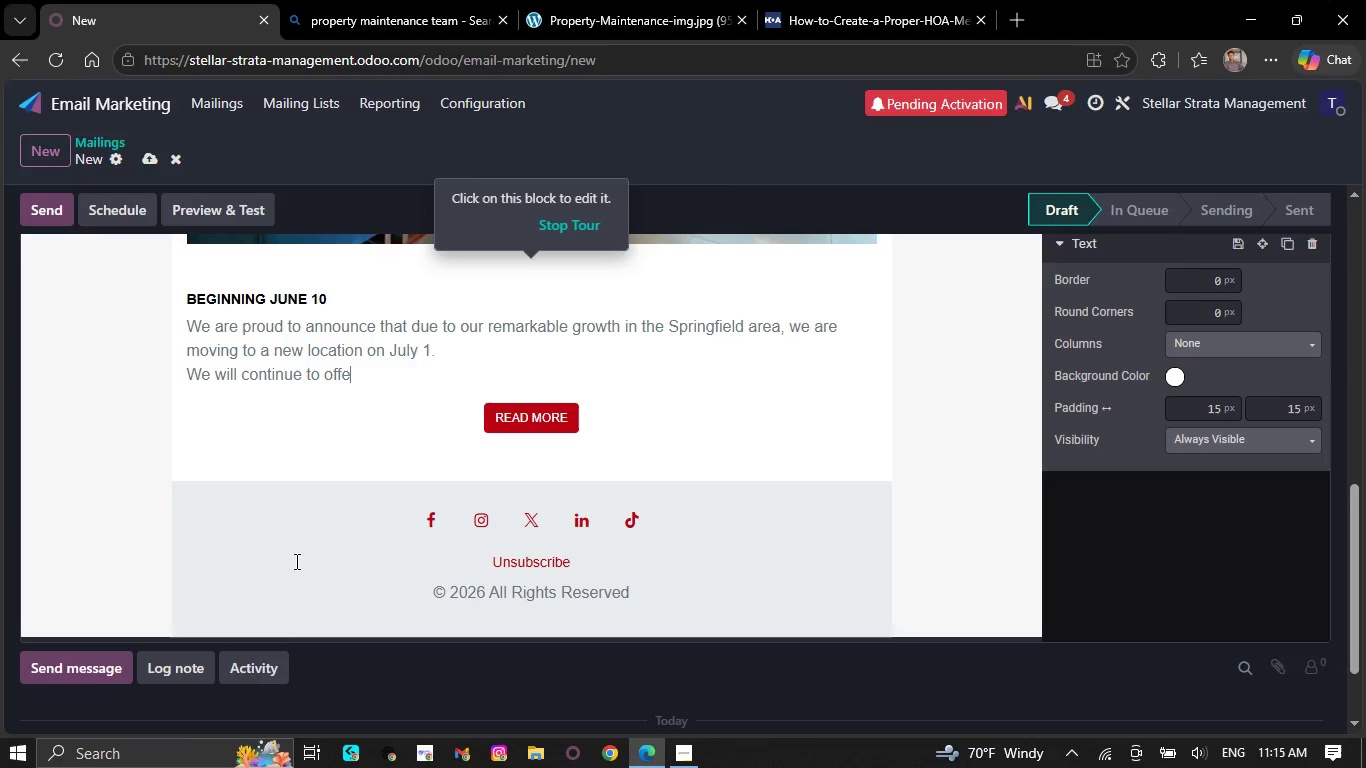 
key(Backspace)
 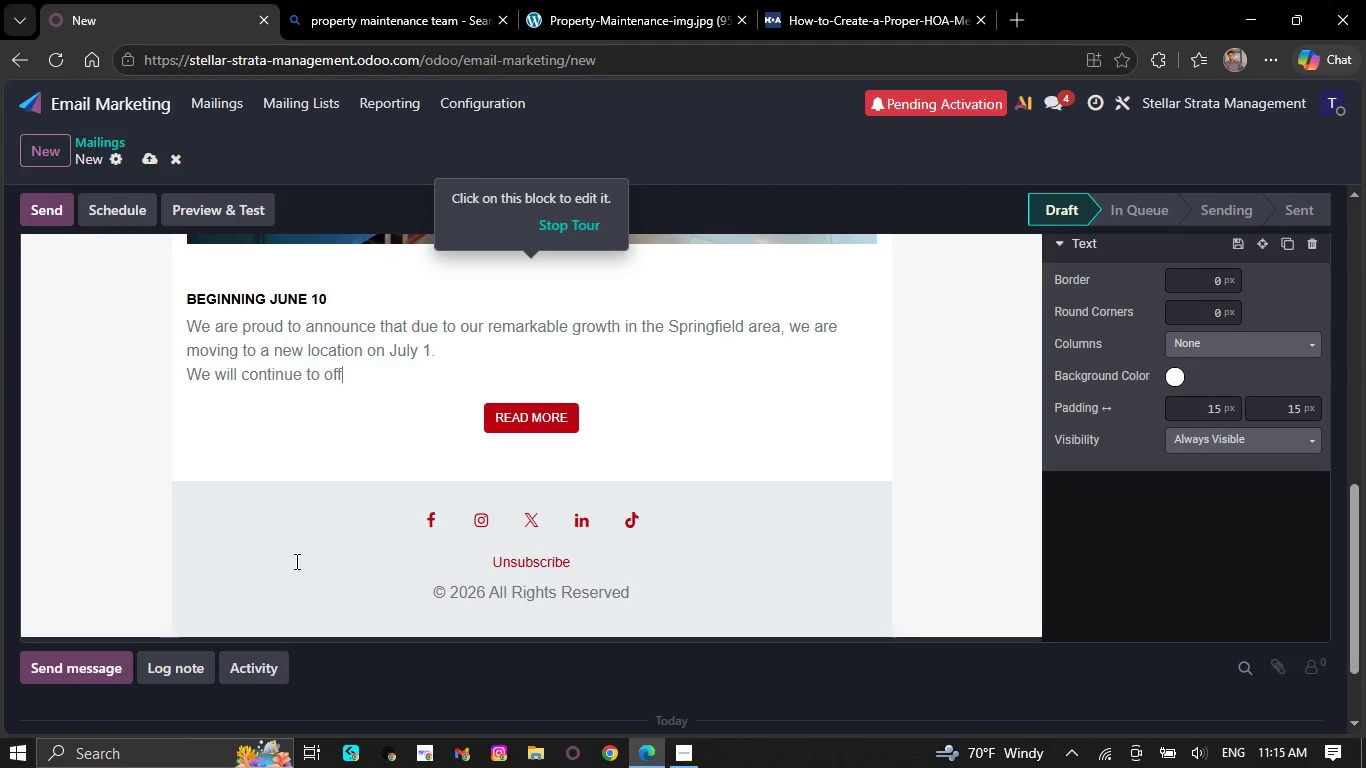 
key(Backspace)
 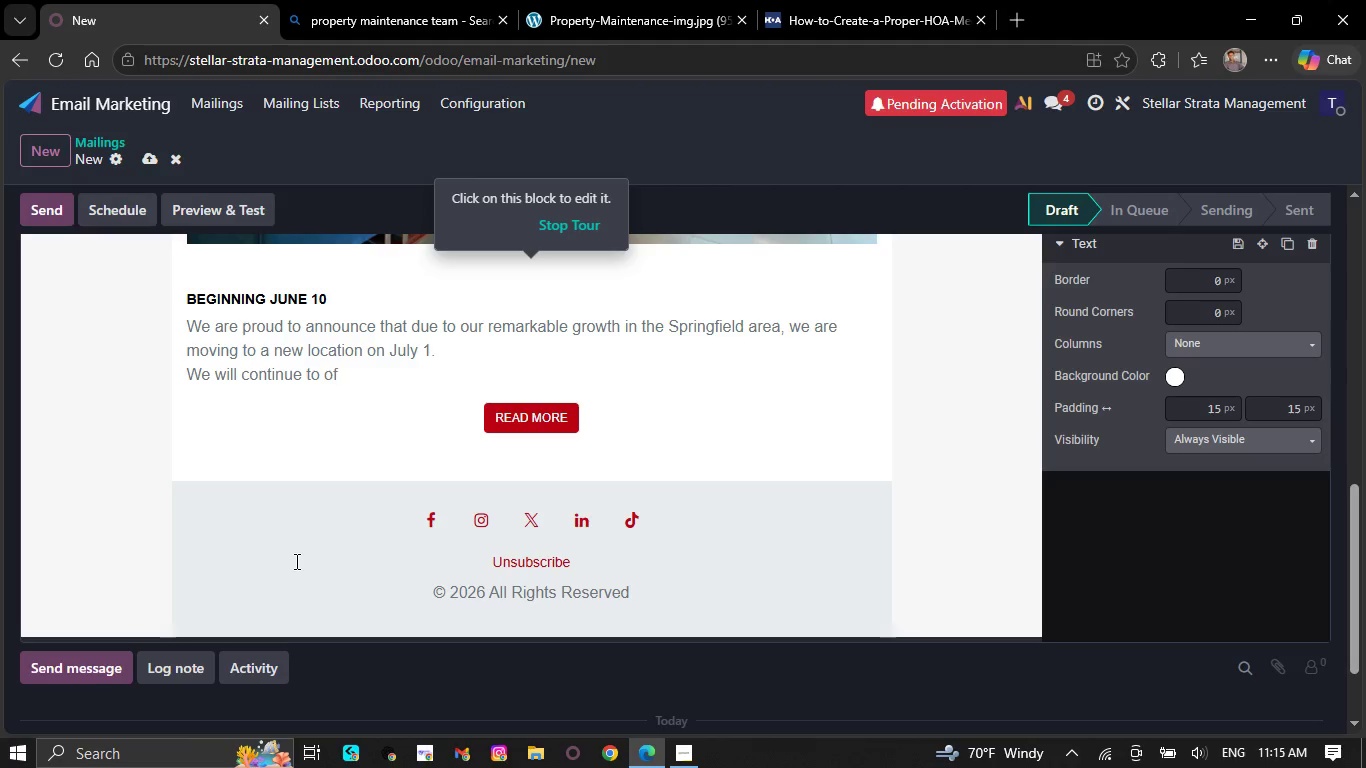 
key(Backspace)
 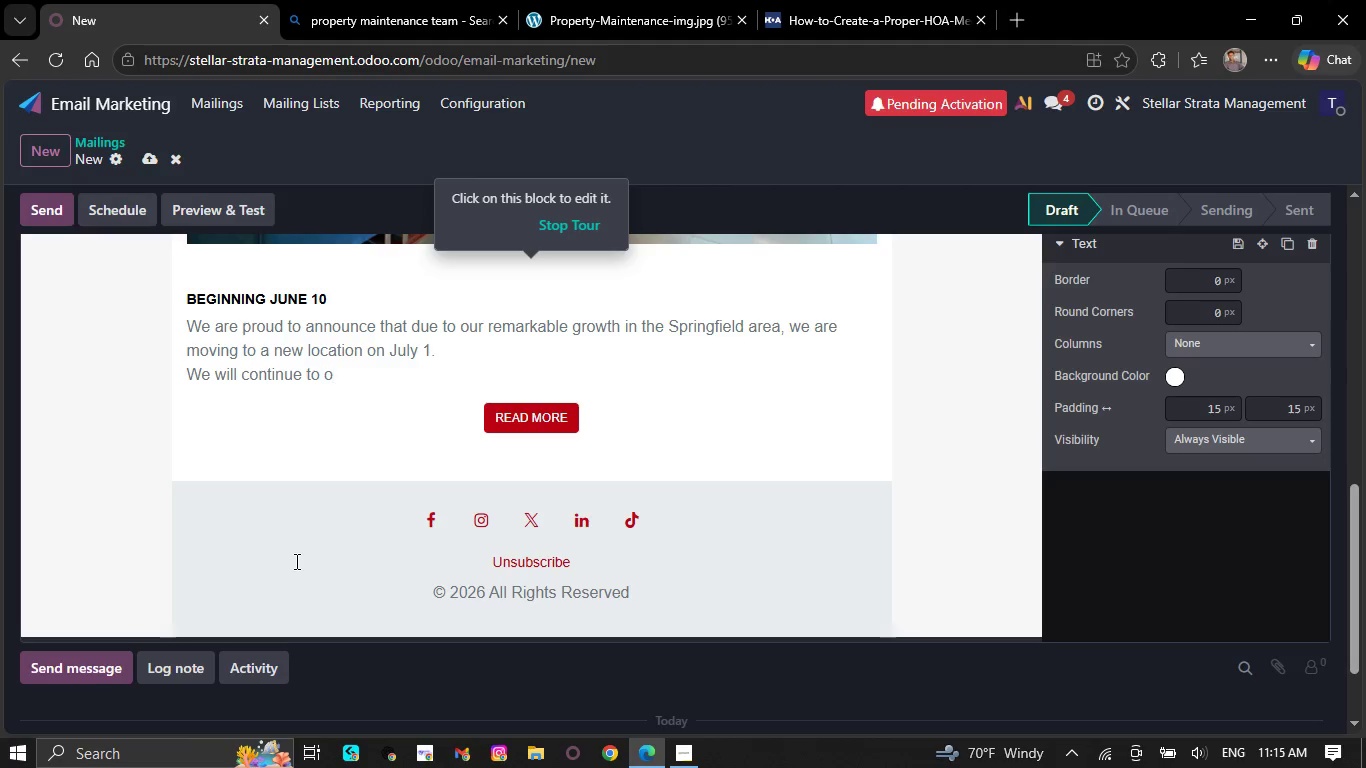 
key(Backspace)
 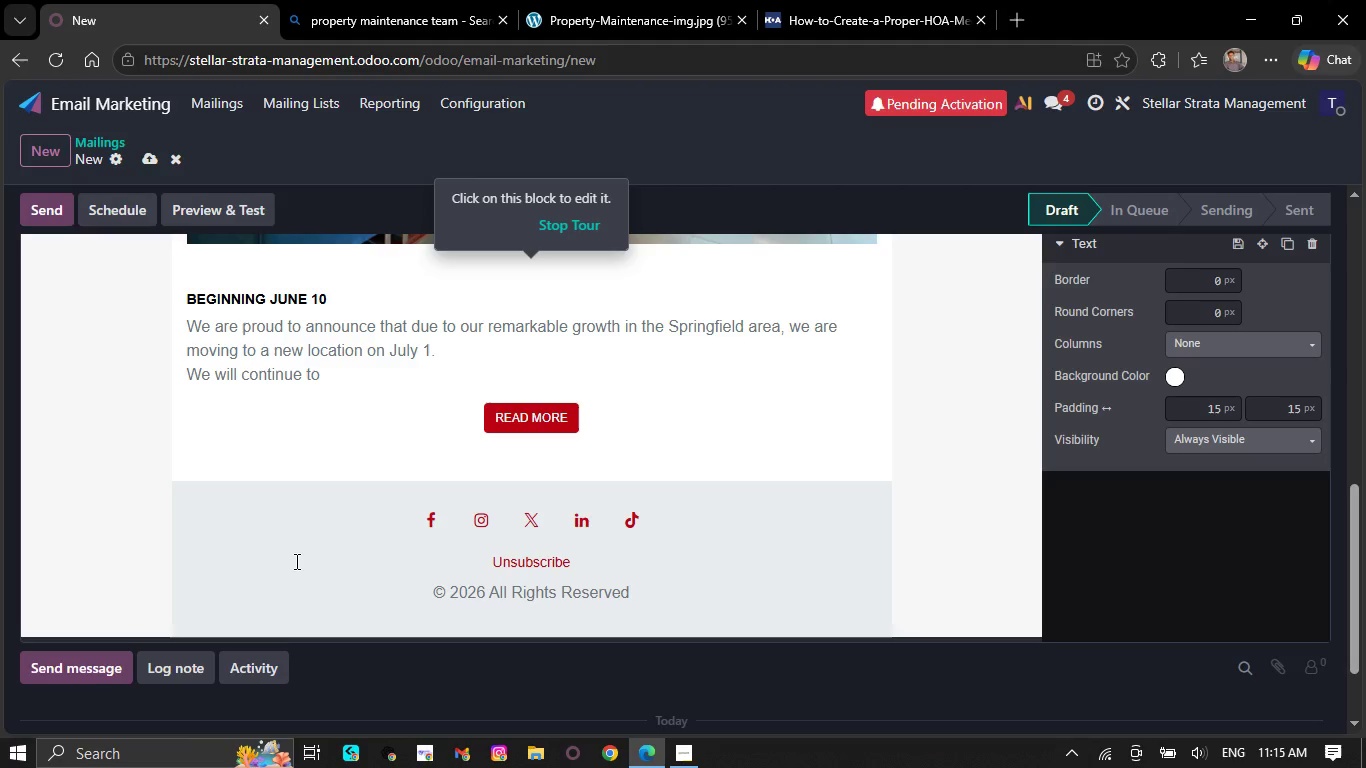 
key(Backspace)
 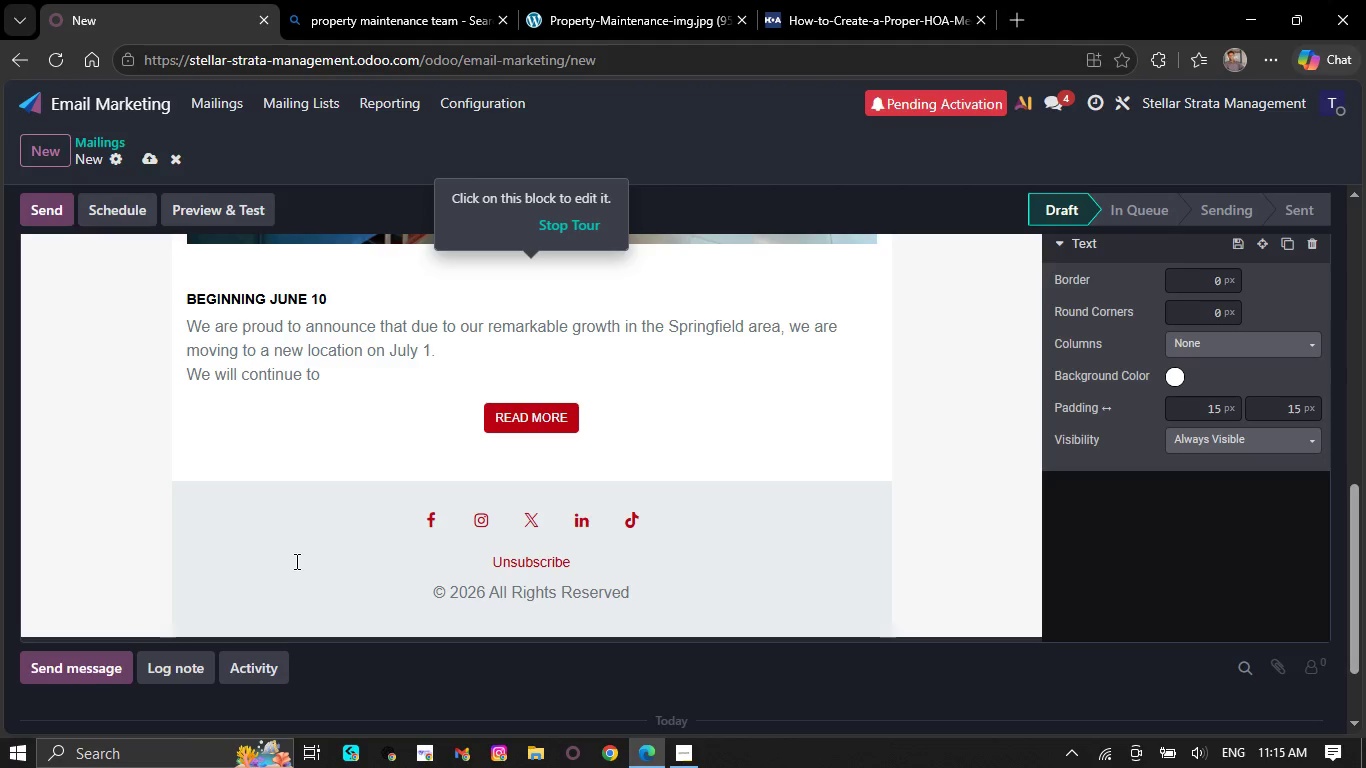 
key(Backspace)
 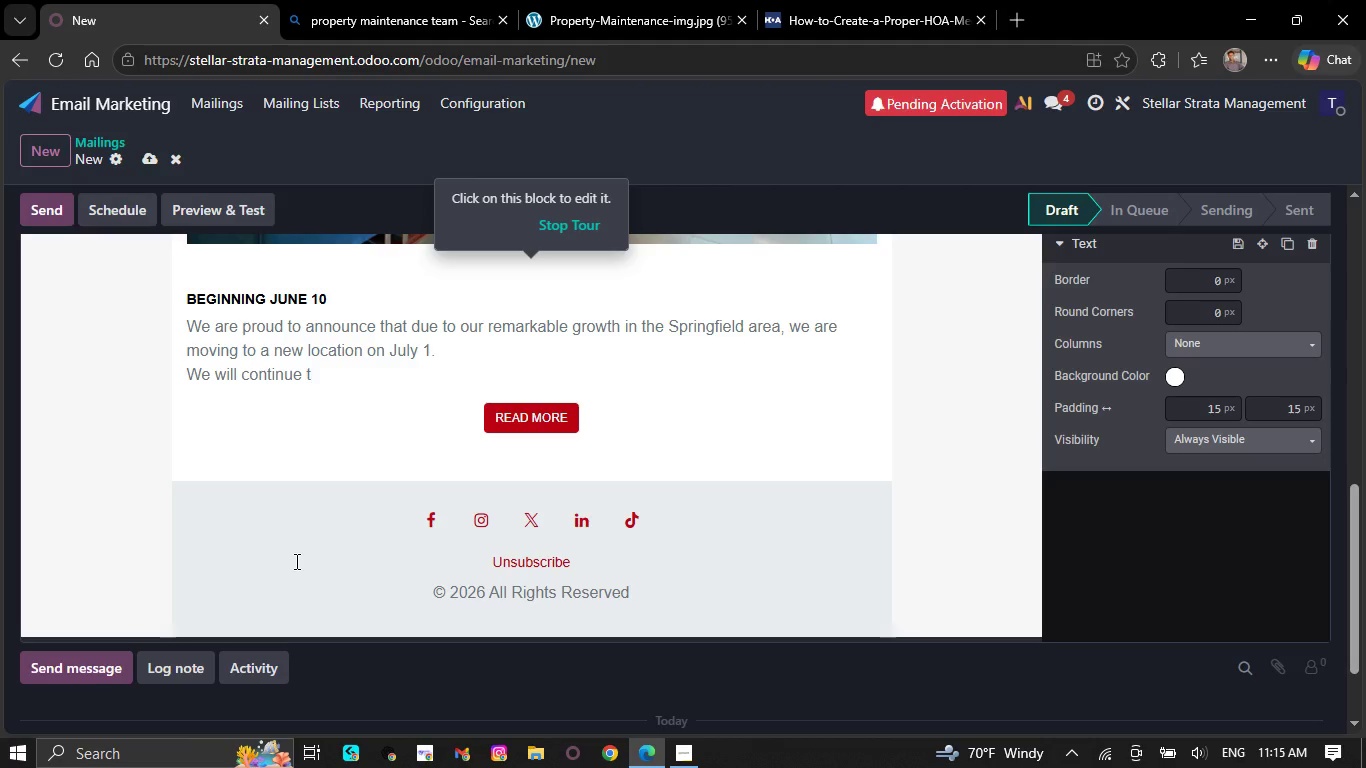 
wait(7.8)
 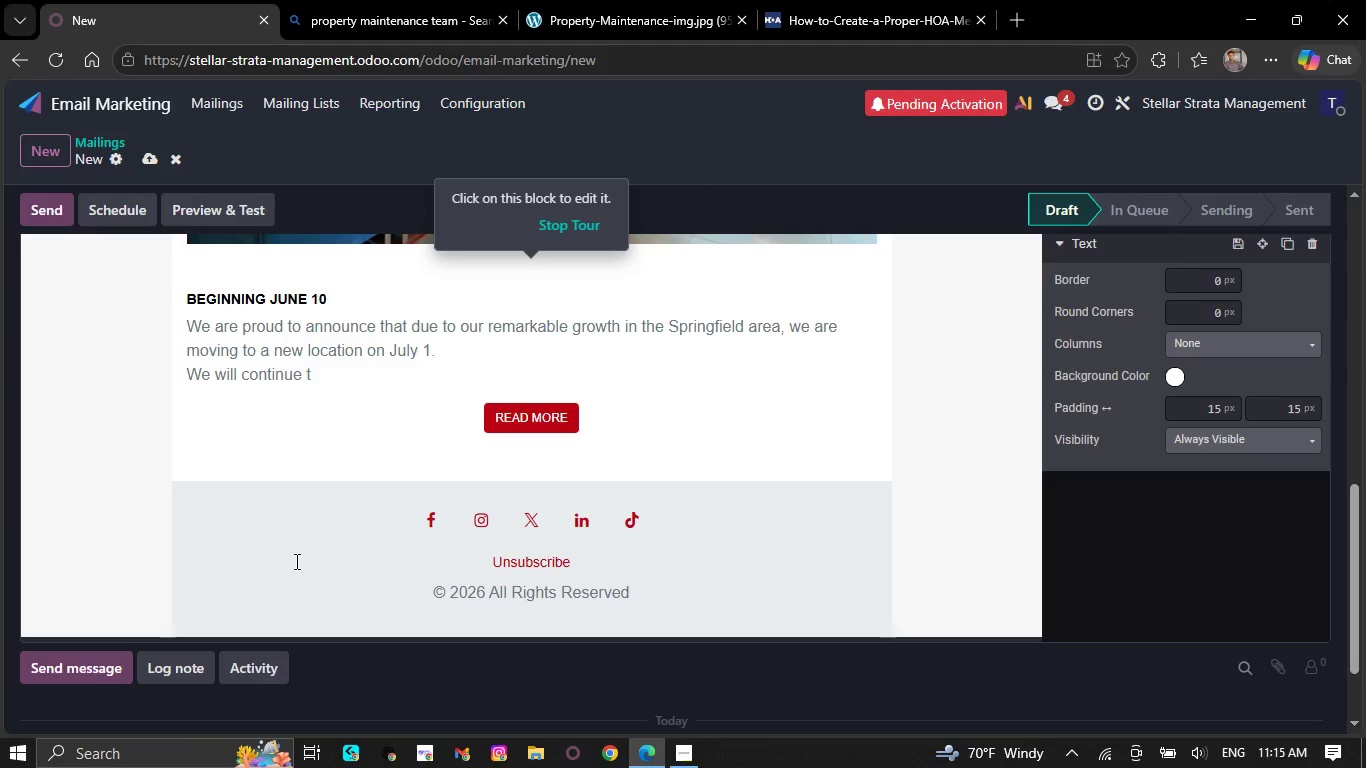 
key(Backspace)
 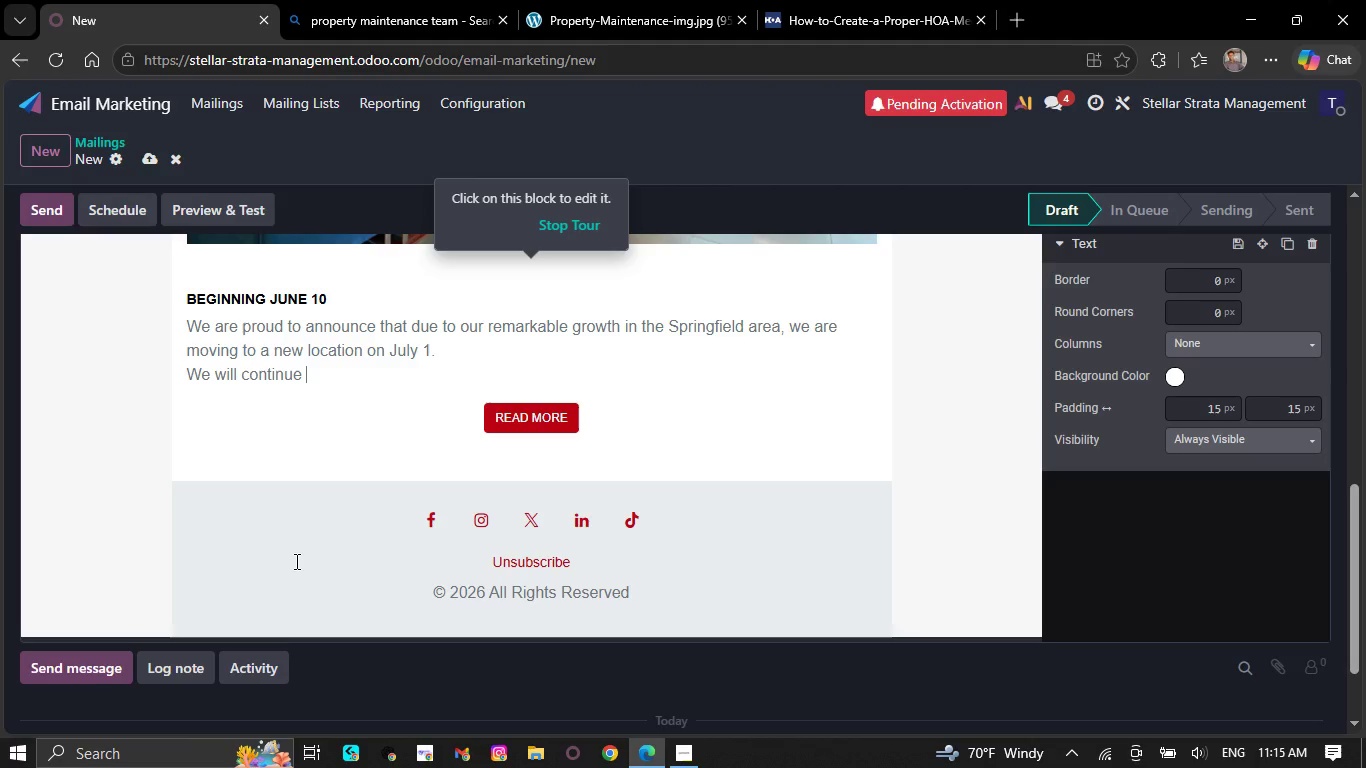 
key(Backspace)
 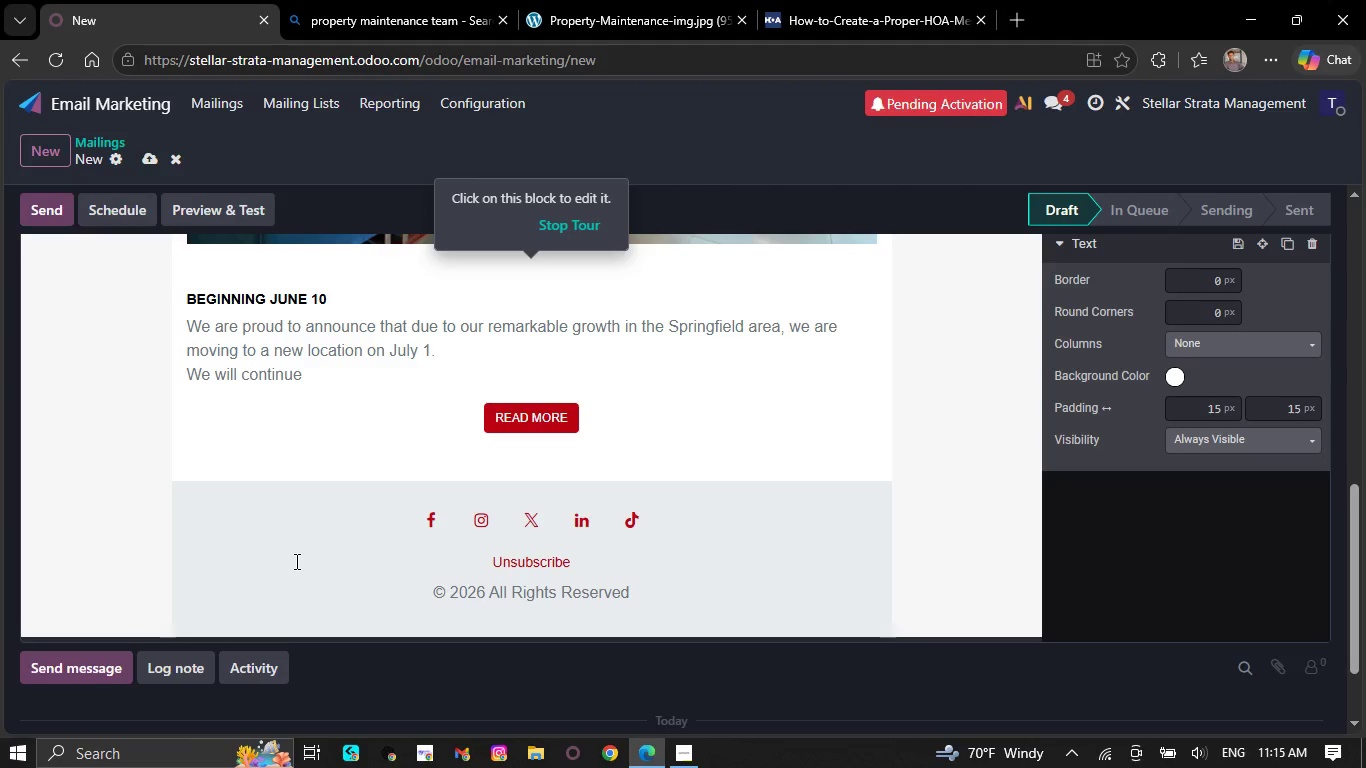 
key(Backspace)
 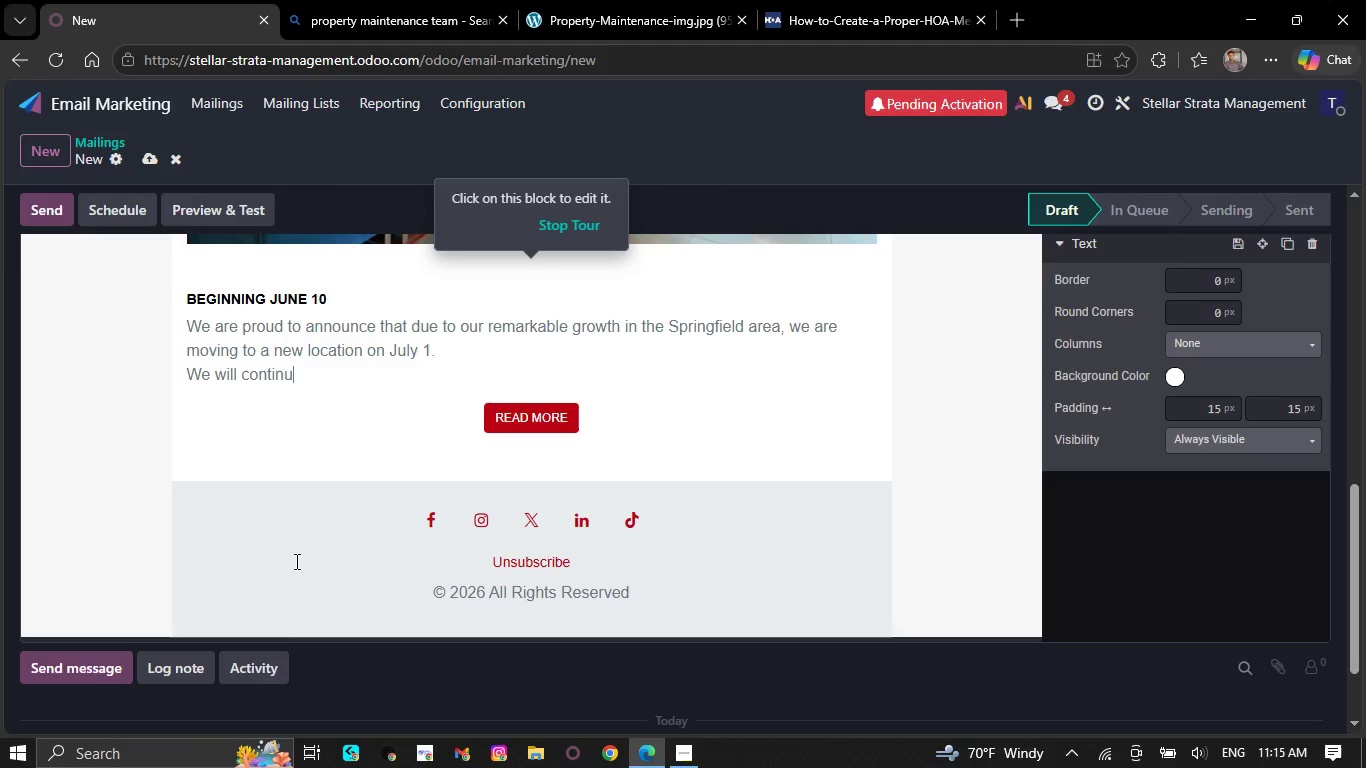 
key(Backspace)
 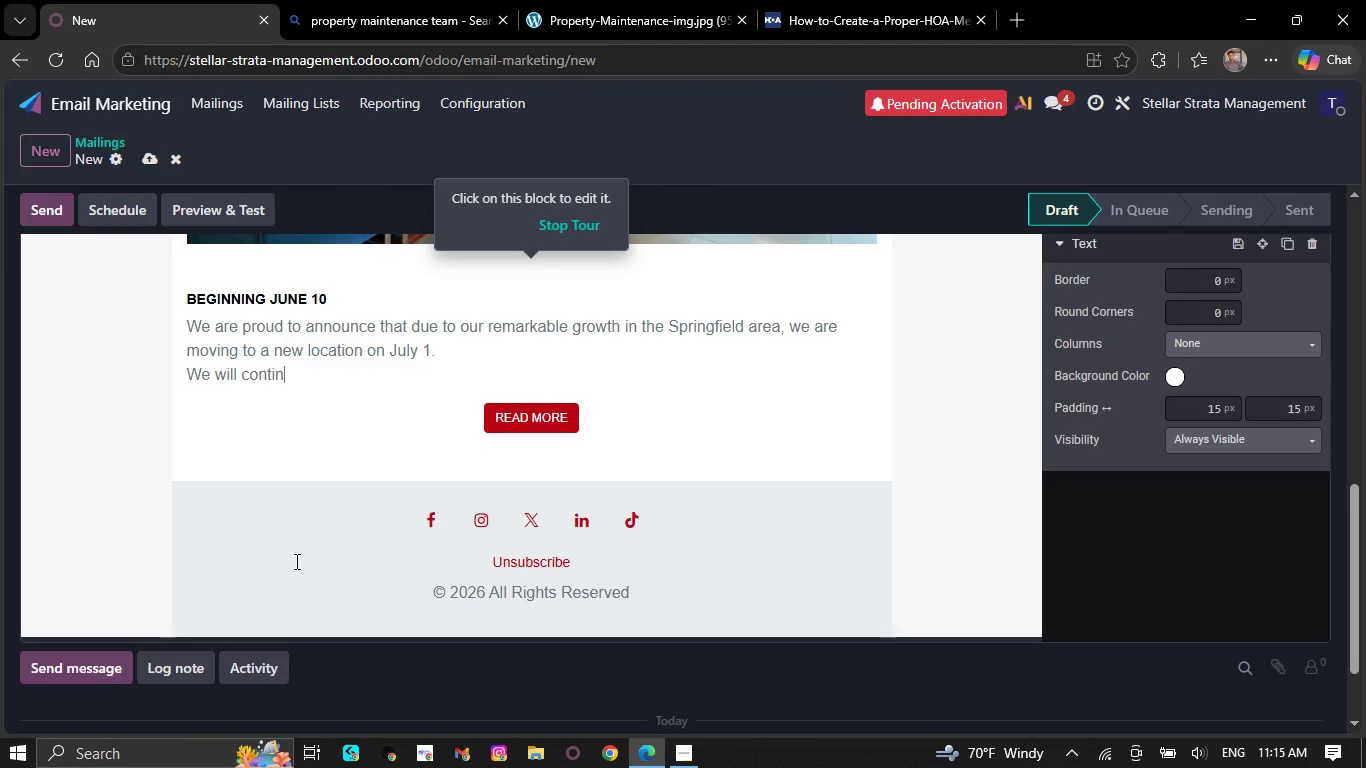 
key(Backspace)
 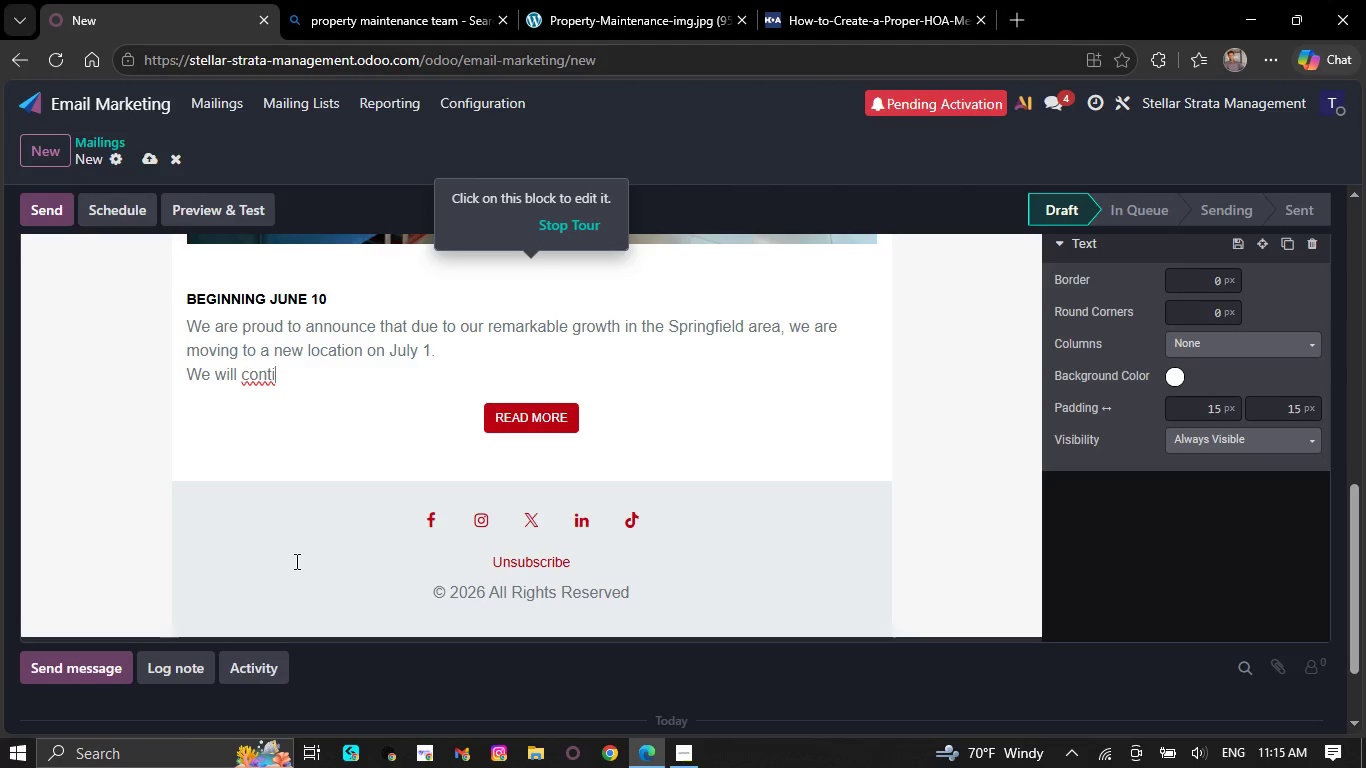 
key(Backspace)
 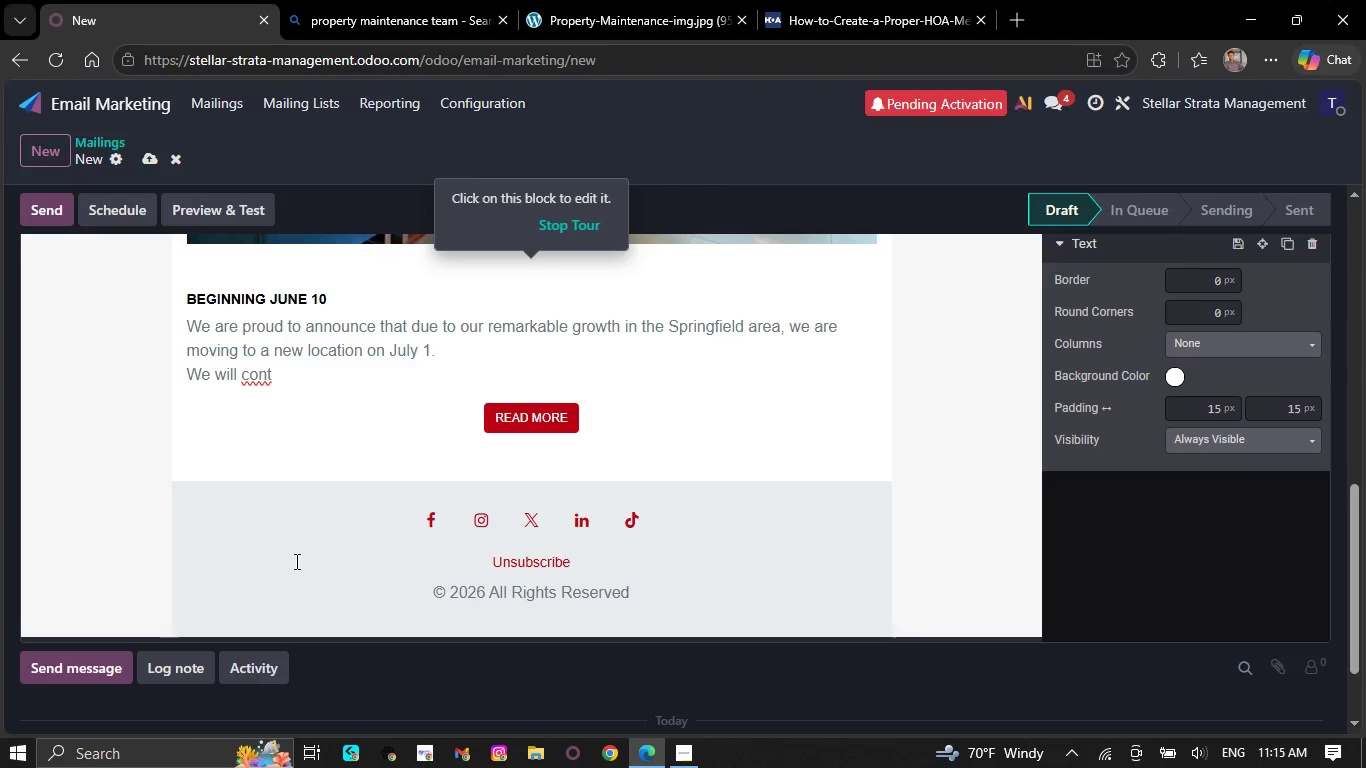 
wait(5.38)
 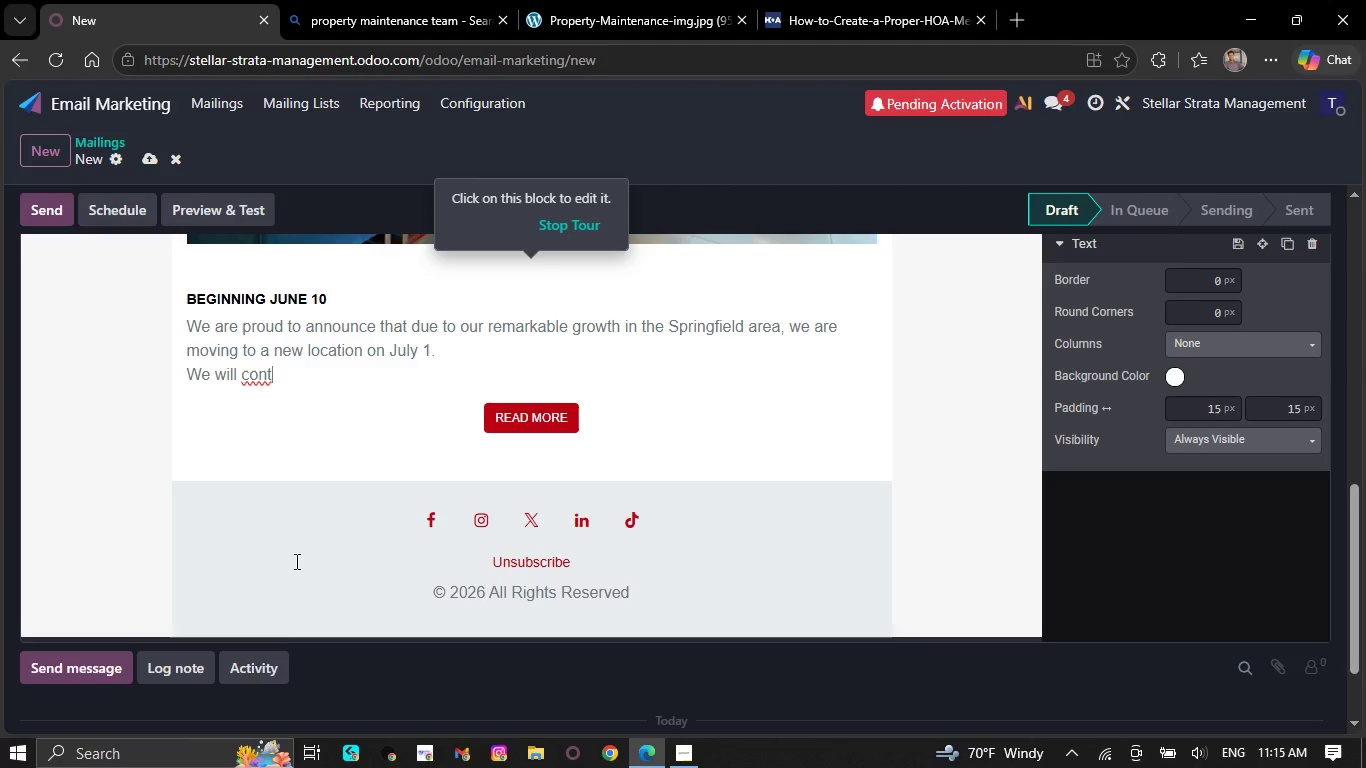 
key(Backspace)
 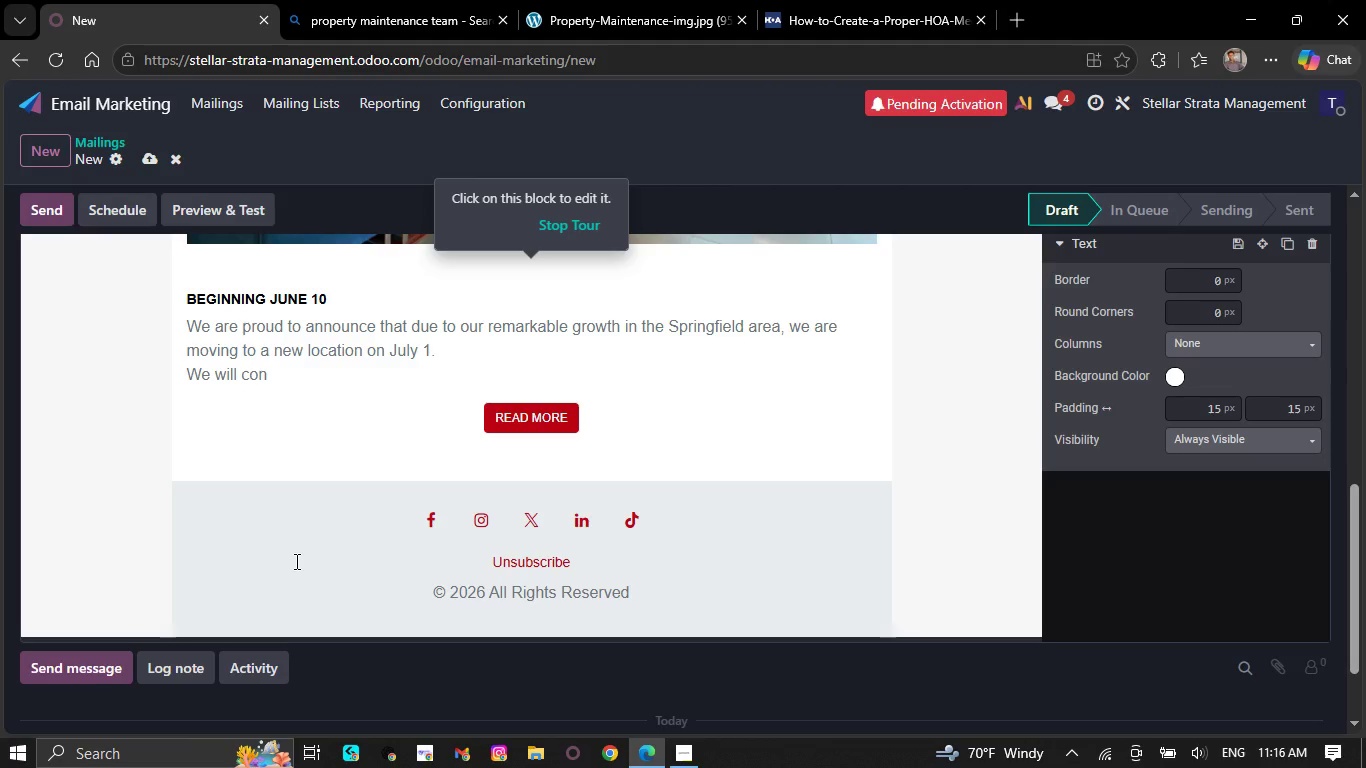 
wait(11.12)
 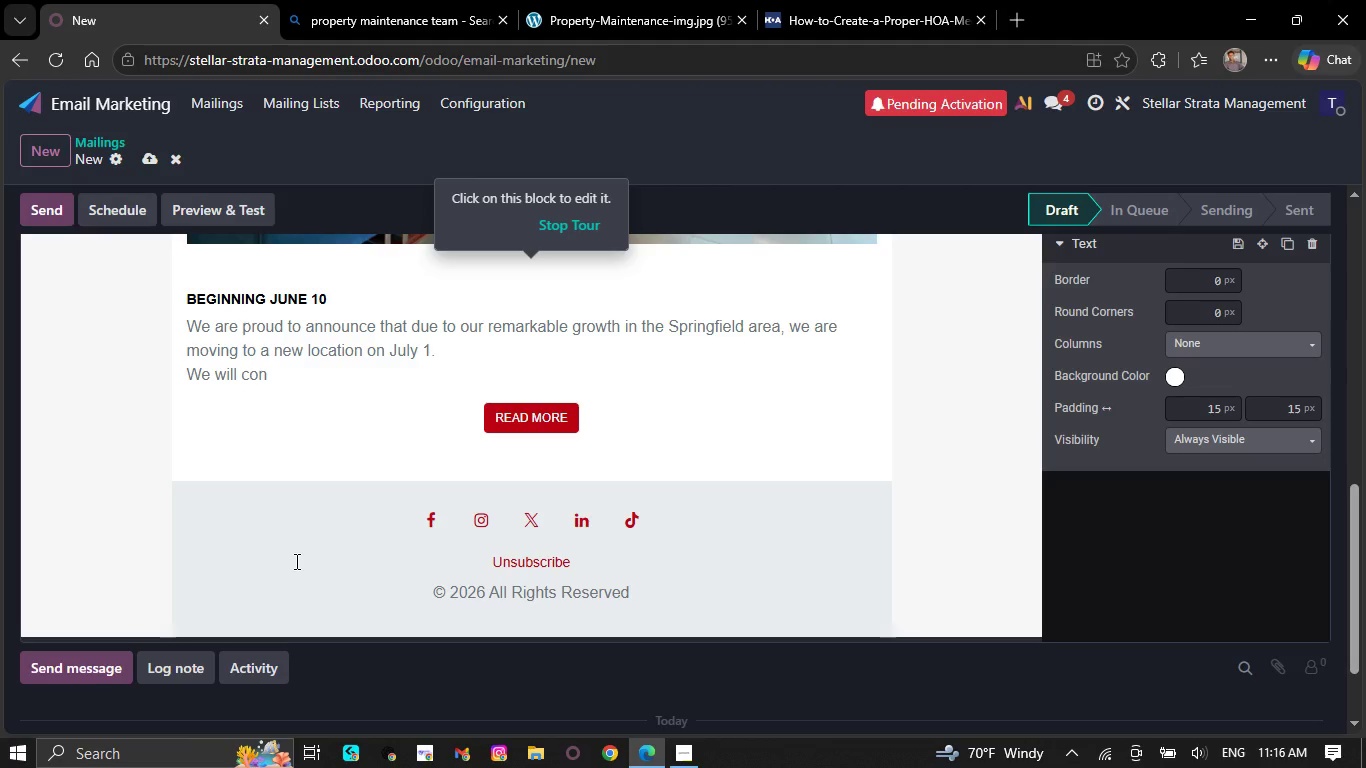 
key(Backspace)
 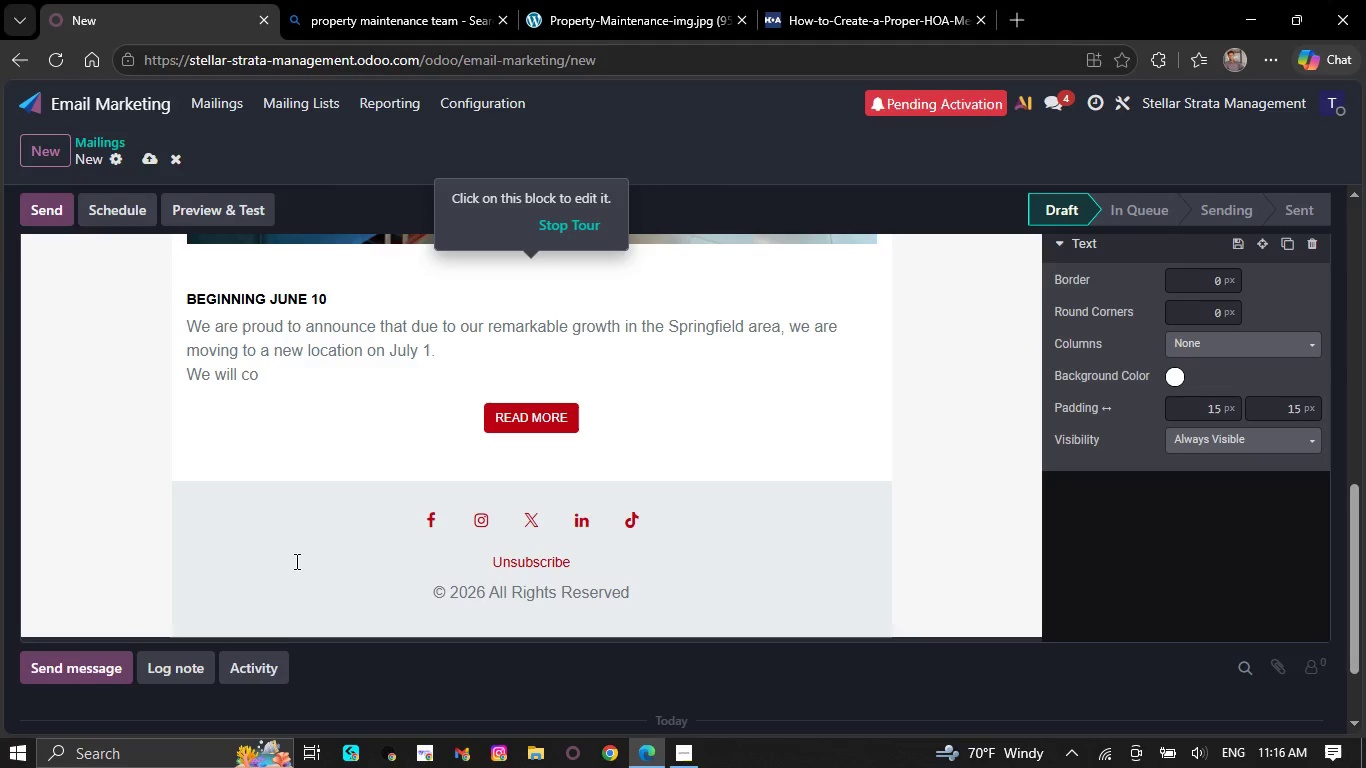 
key(Backspace)
 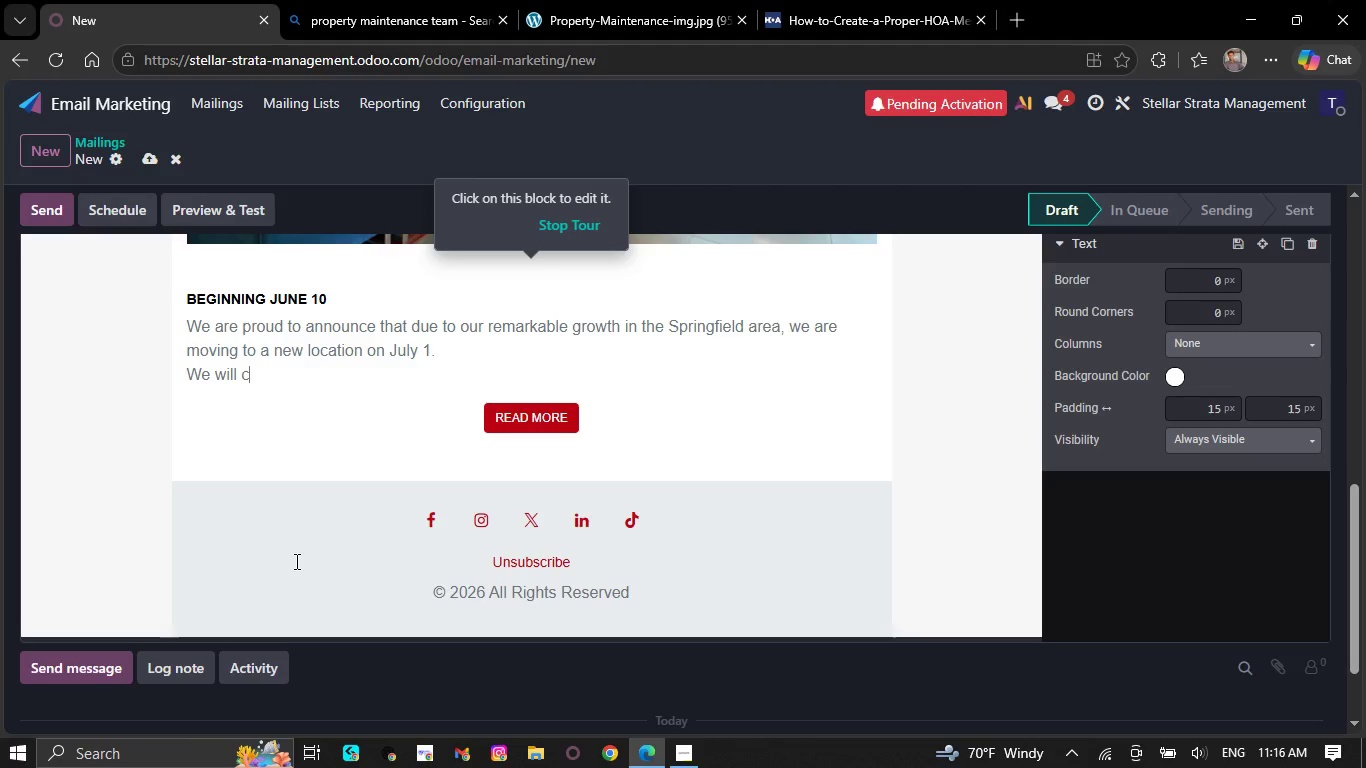 
key(Backspace)
 